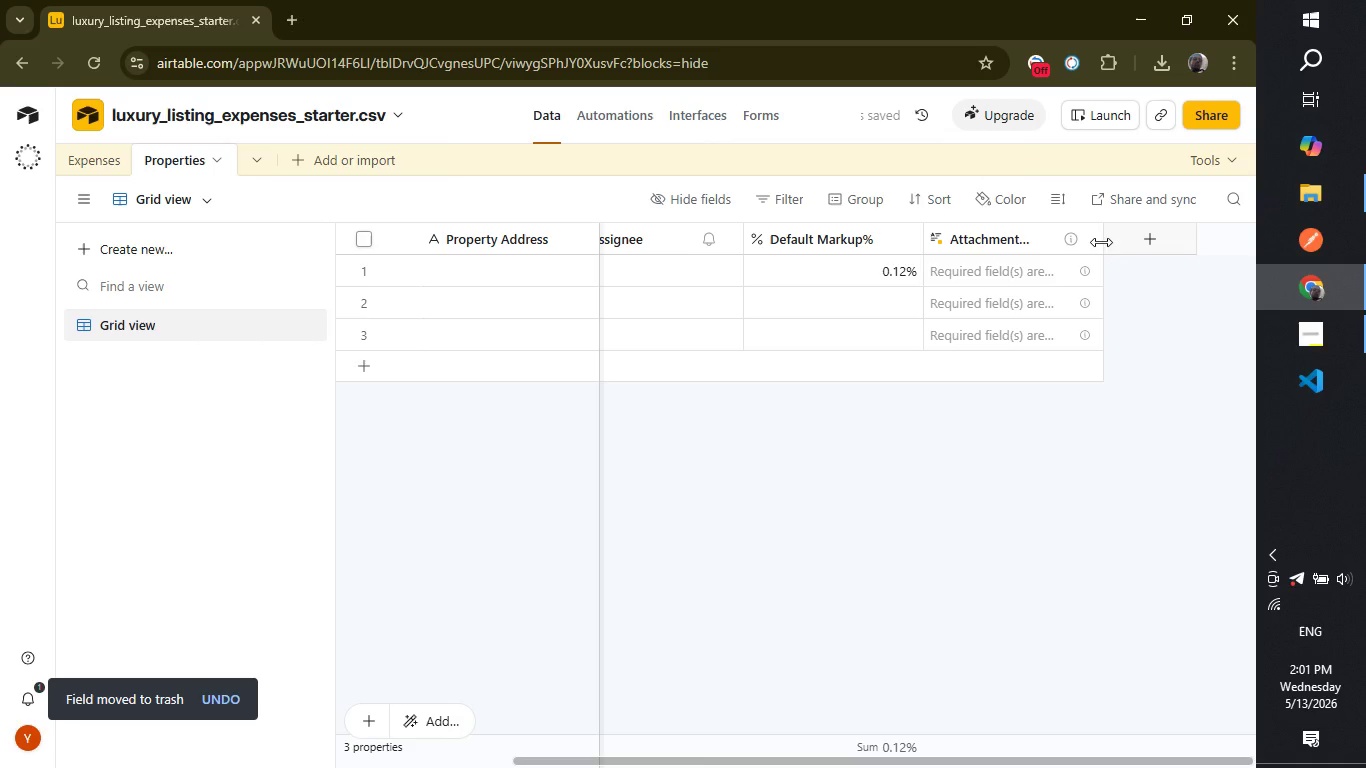 
left_click_drag(start_coordinate=[1100, 238], to_coordinate=[1218, 214])
 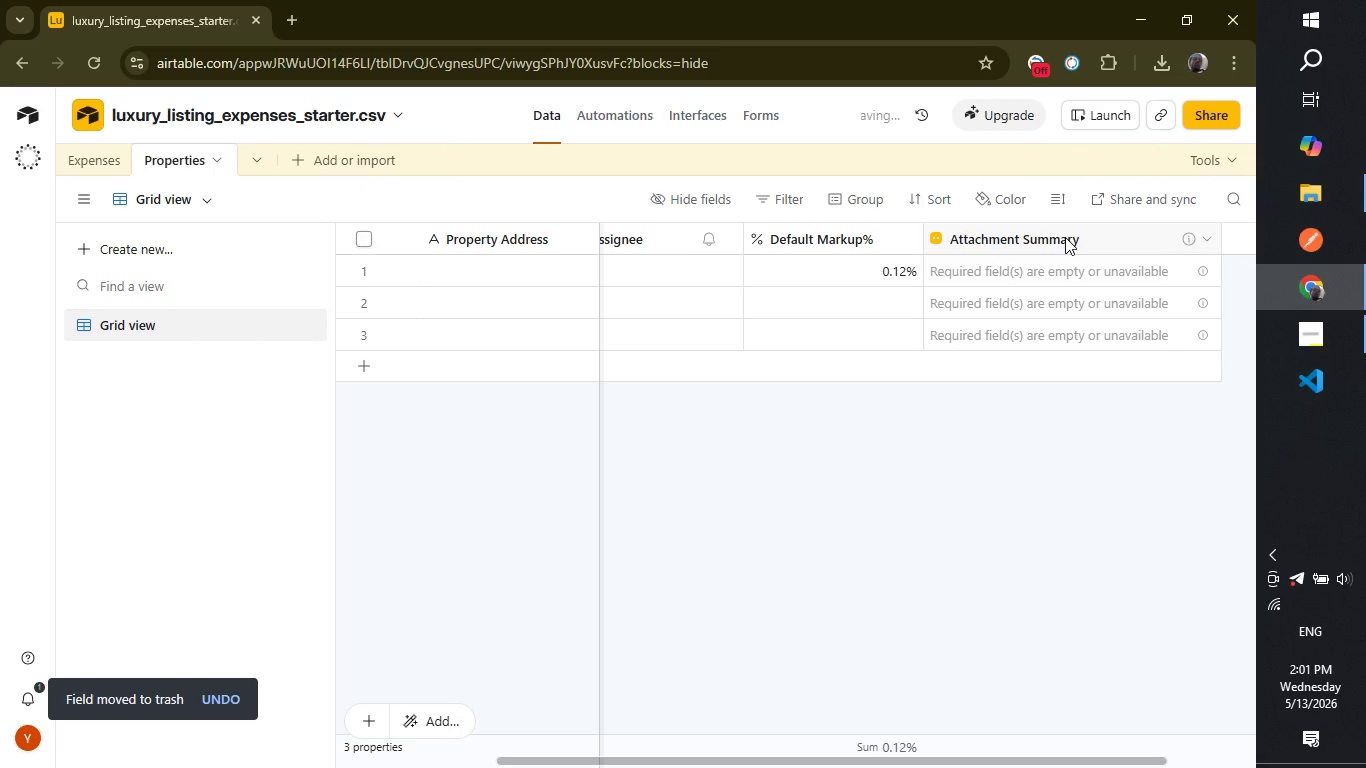 
right_click([1065, 237])
 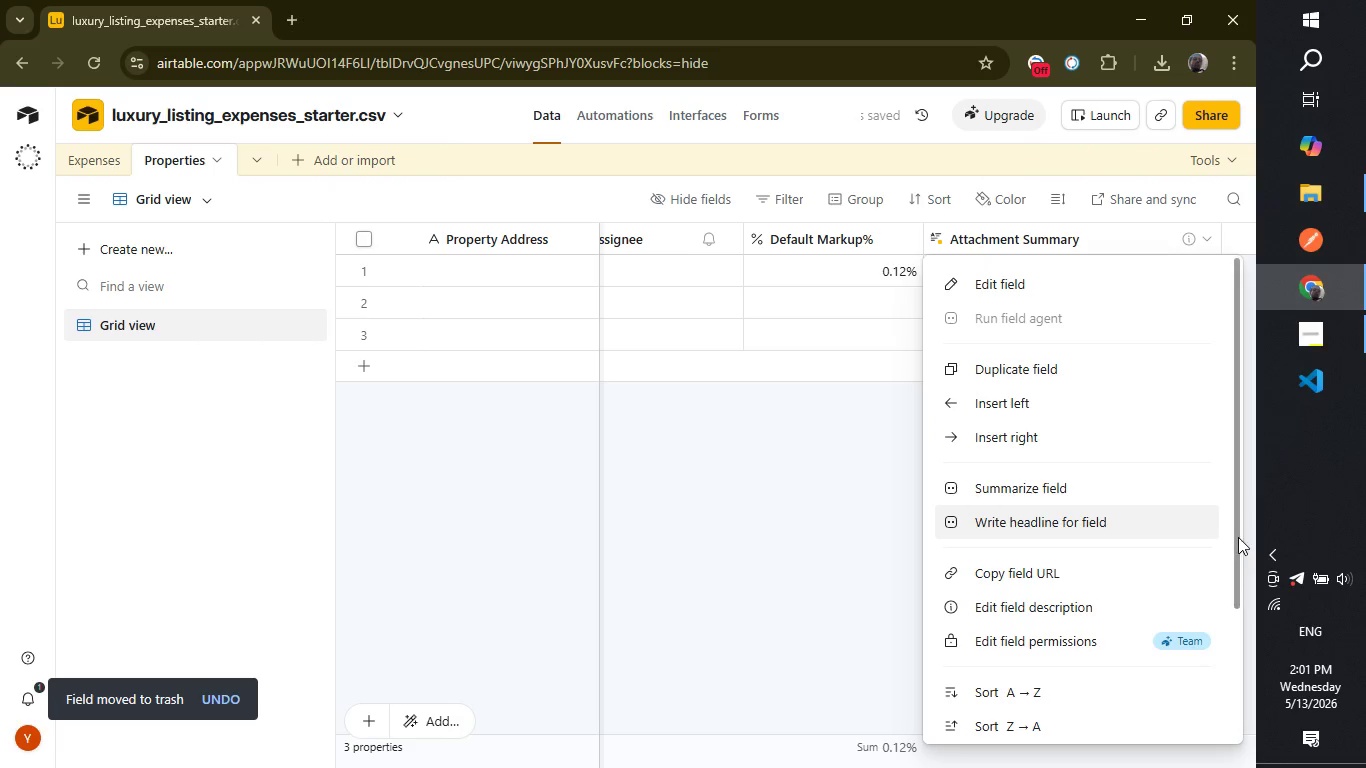 
left_click_drag(start_coordinate=[1237, 537], to_coordinate=[1237, 656])
 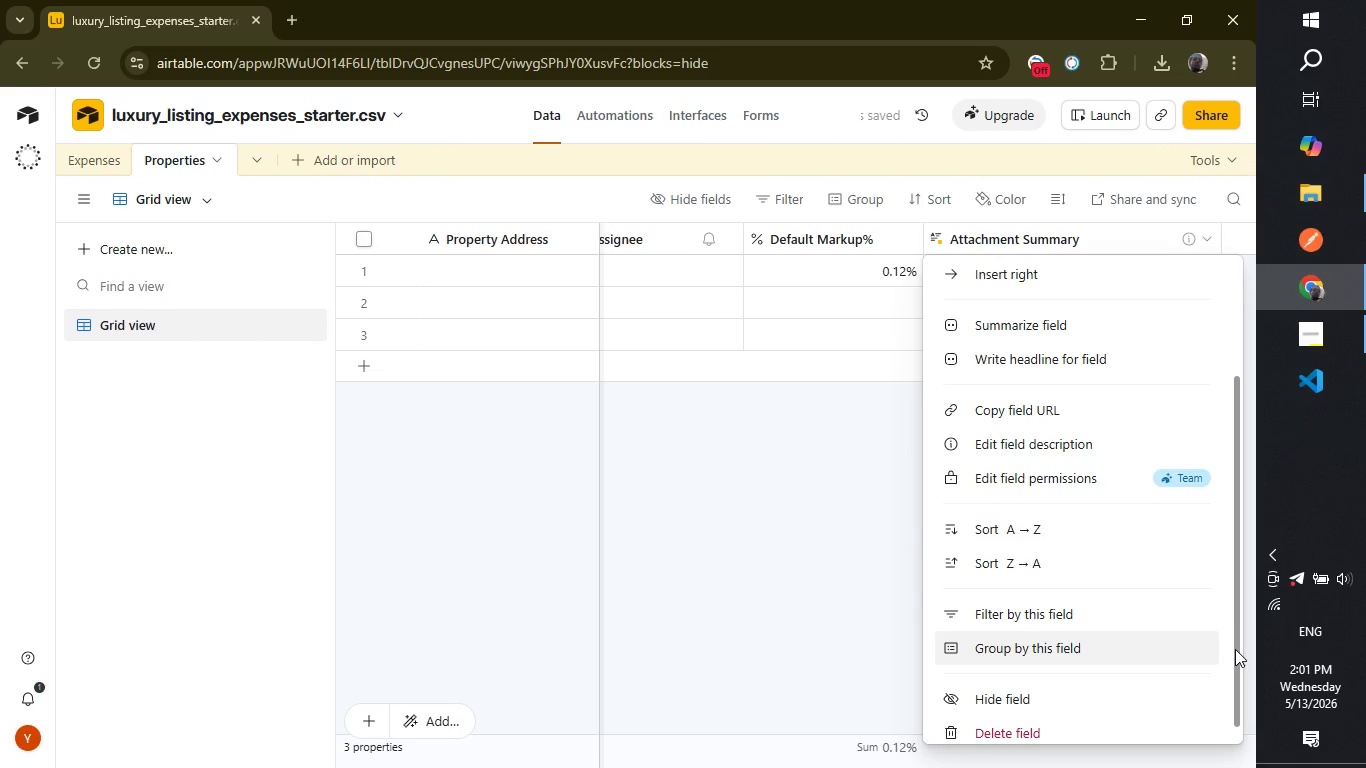 
left_click_drag(start_coordinate=[1237, 649], to_coordinate=[1237, 696])
 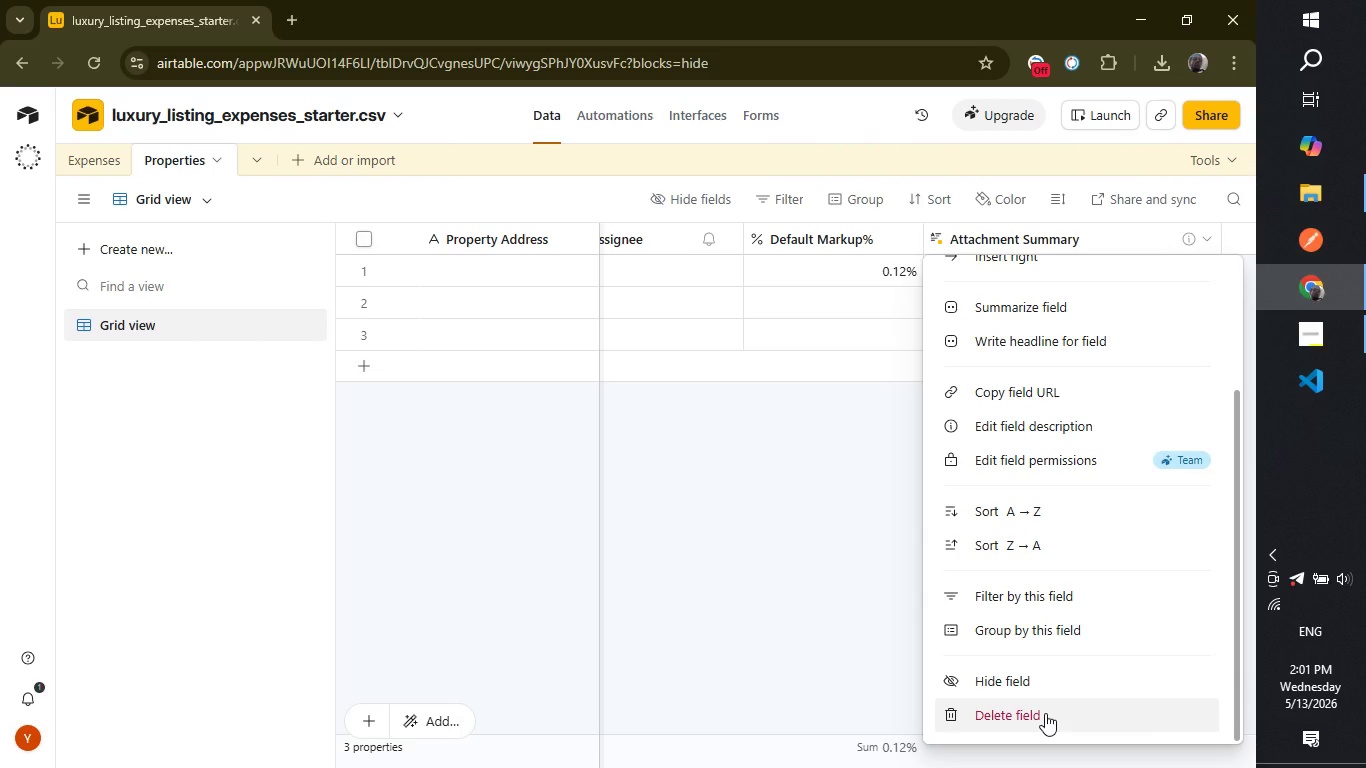 
left_click([1045, 713])
 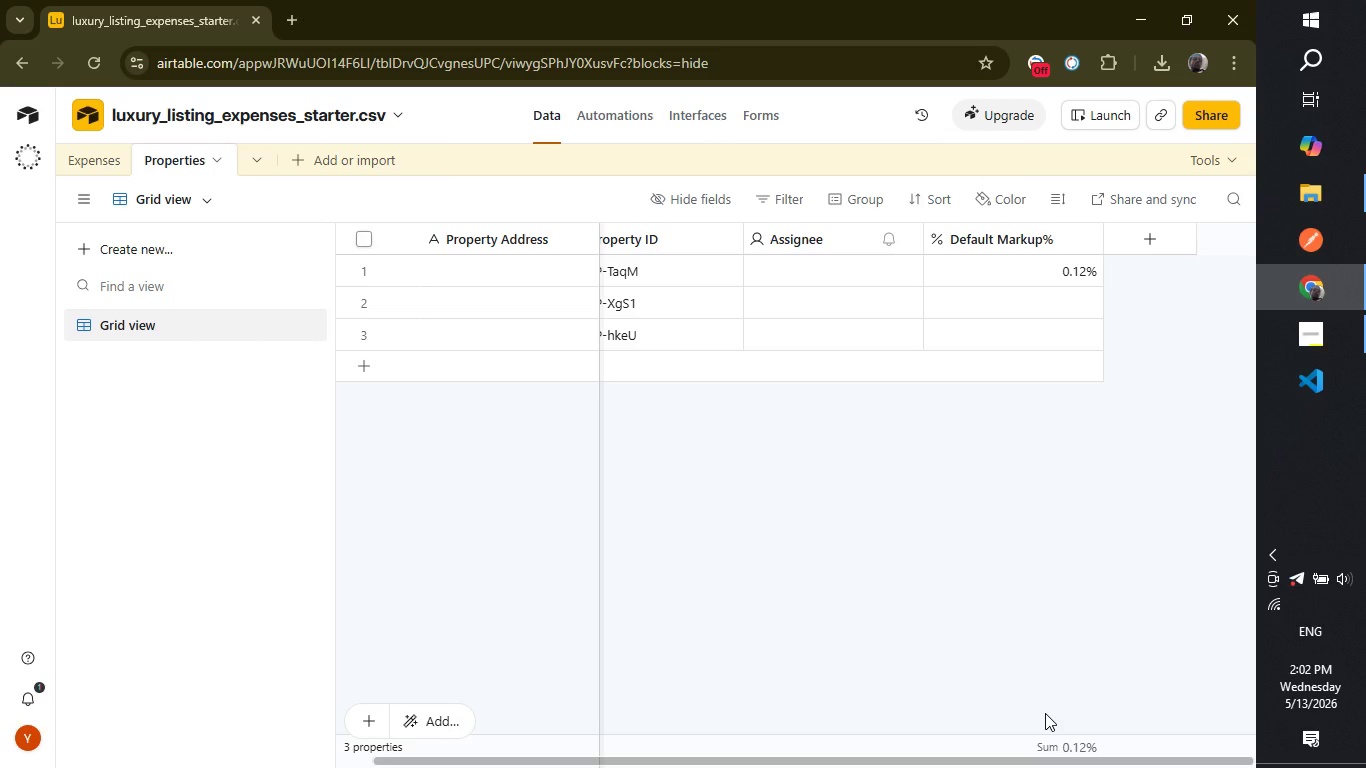 
wait(37.81)
 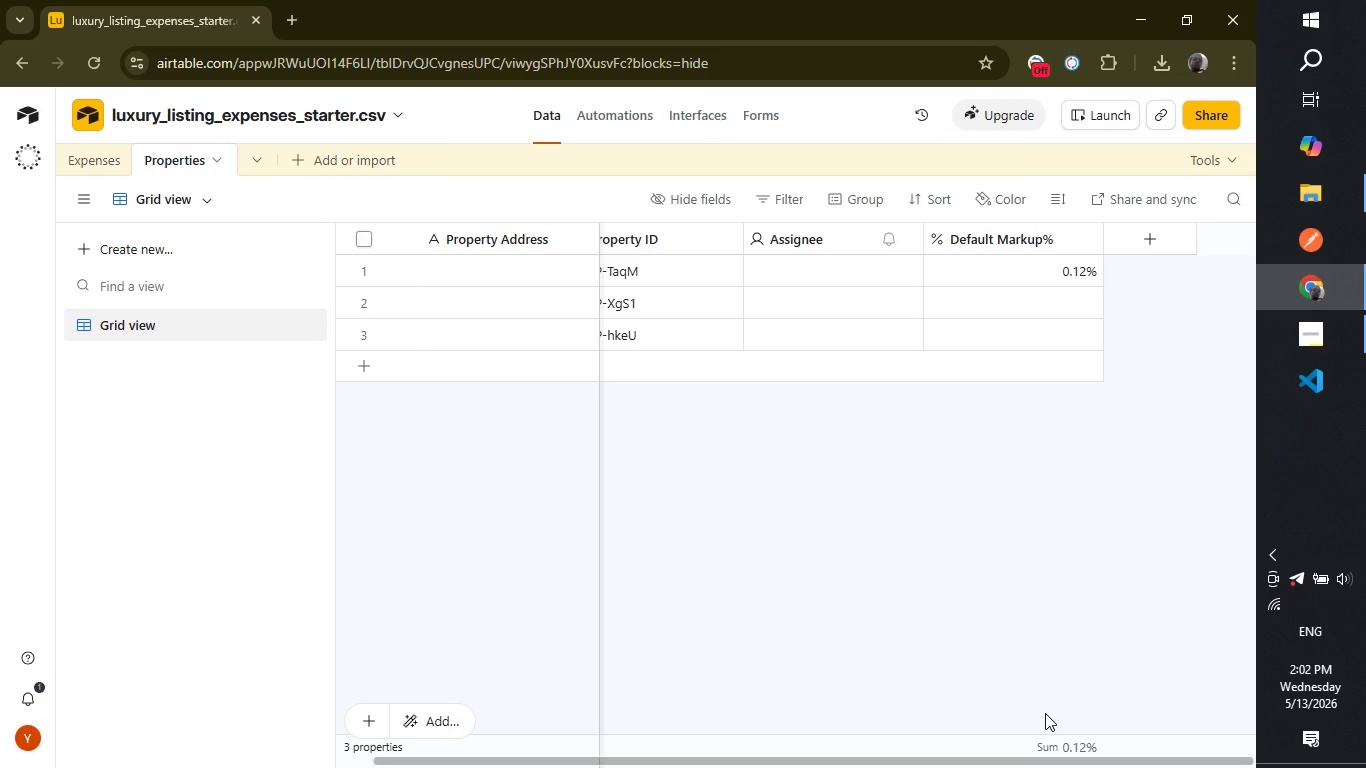 
left_click_drag(start_coordinate=[975, 758], to_coordinate=[820, 764])
 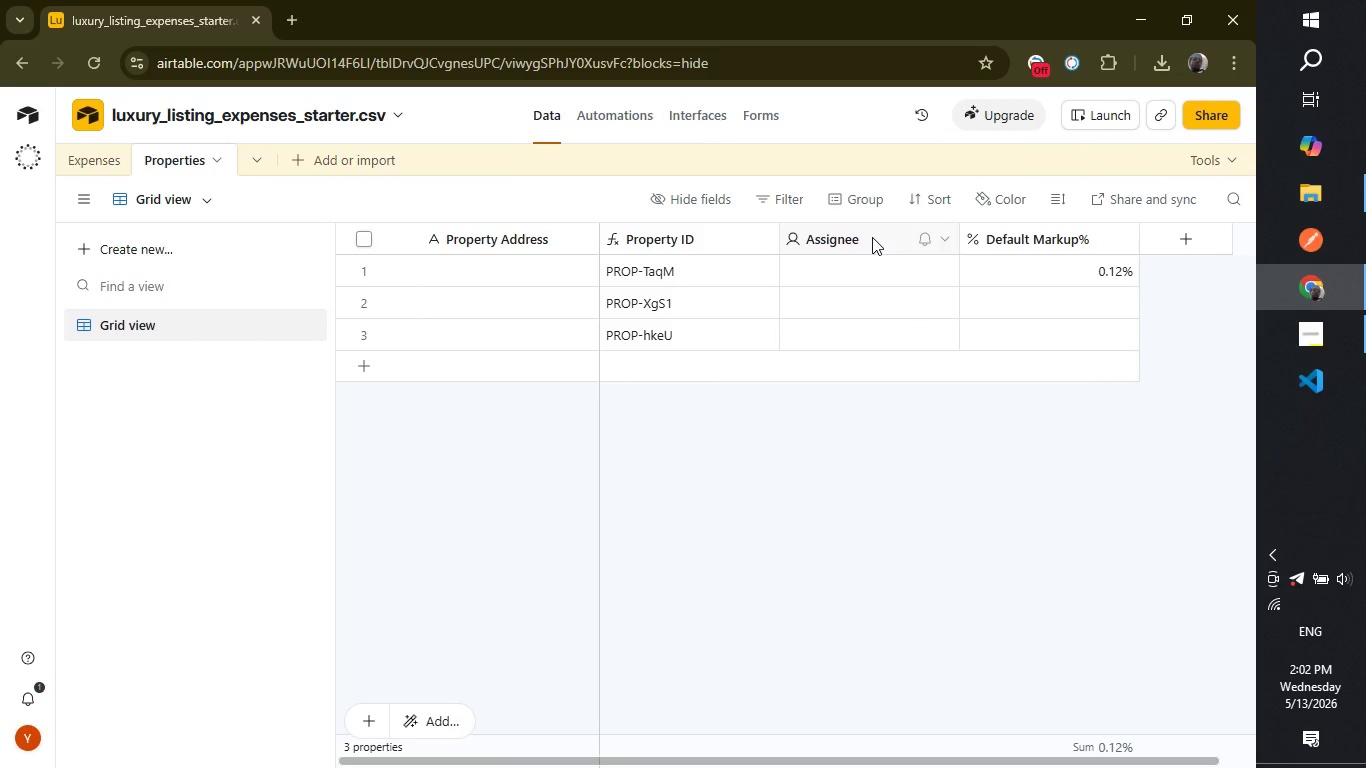 
right_click([872, 237])
 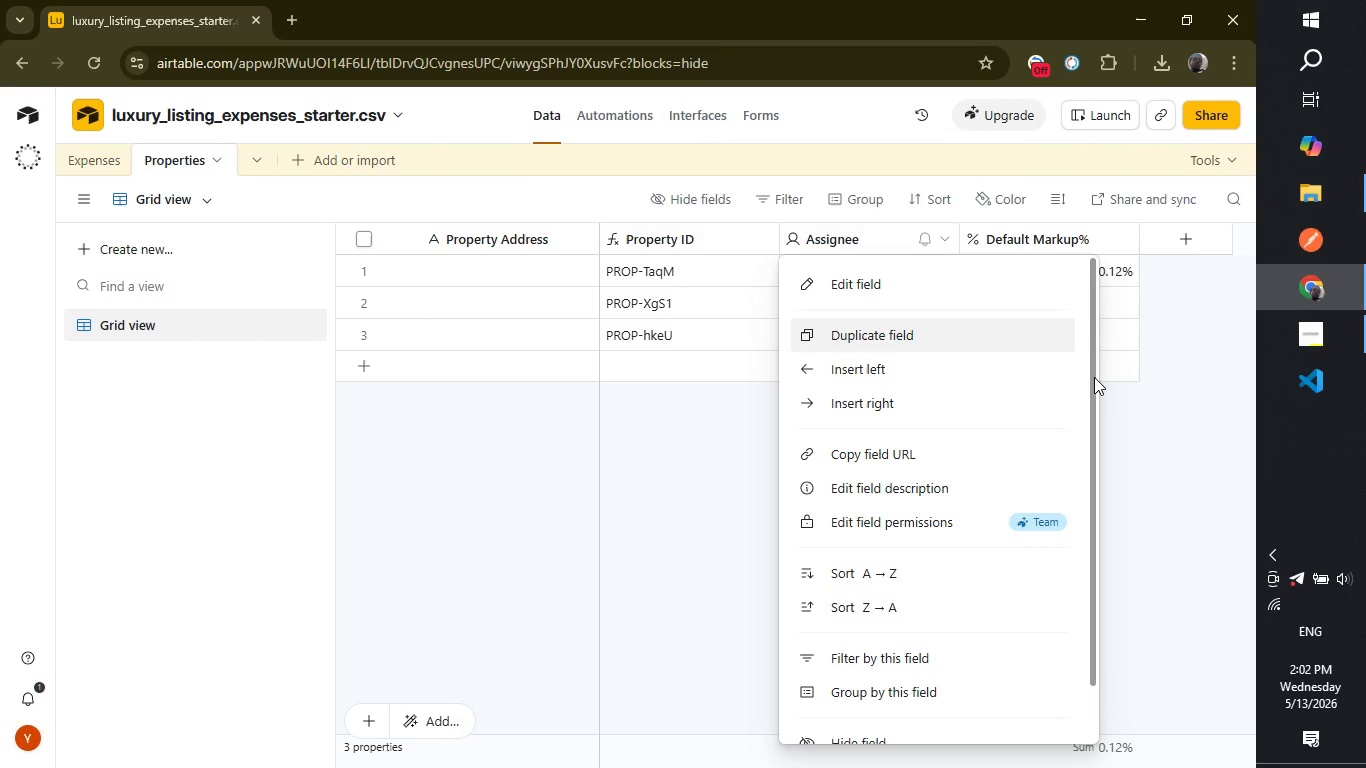 
left_click_drag(start_coordinate=[1094, 377], to_coordinate=[1103, 596])
 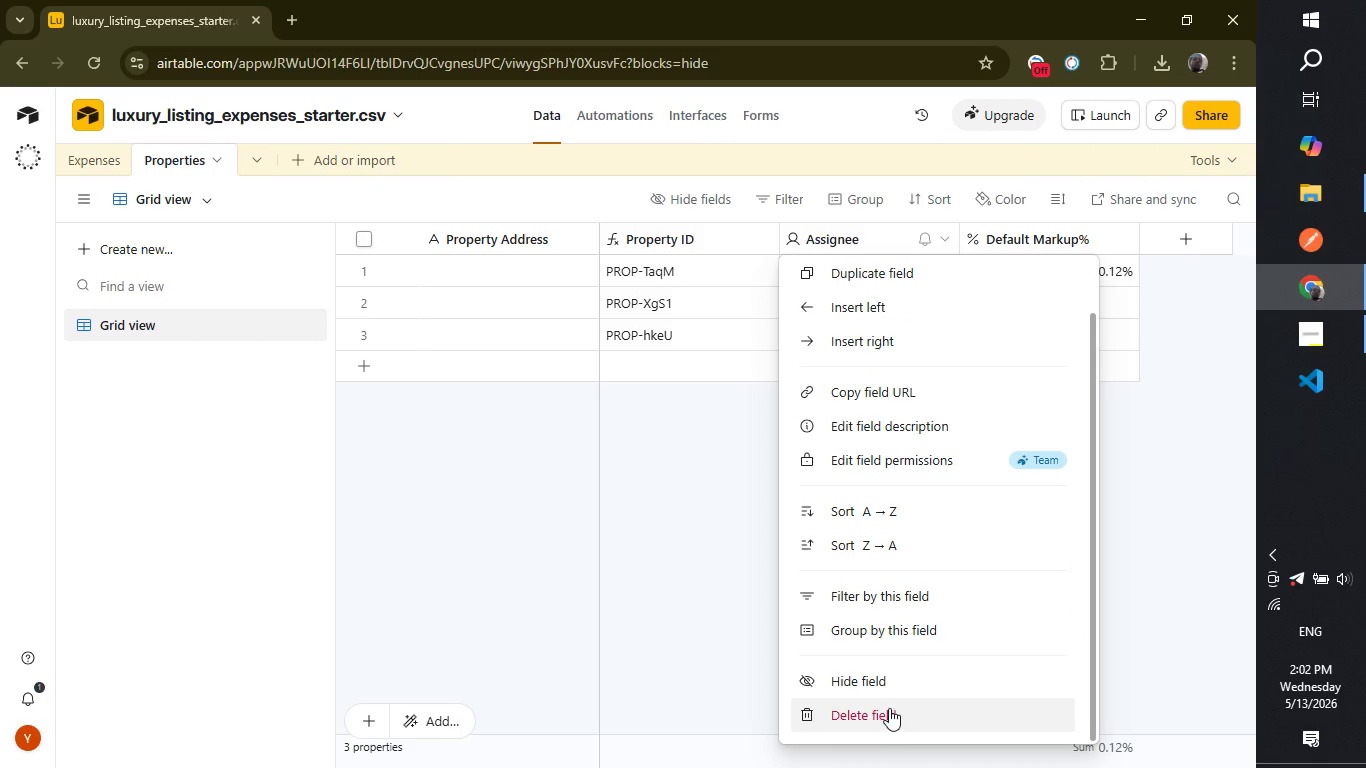 
left_click([889, 708])
 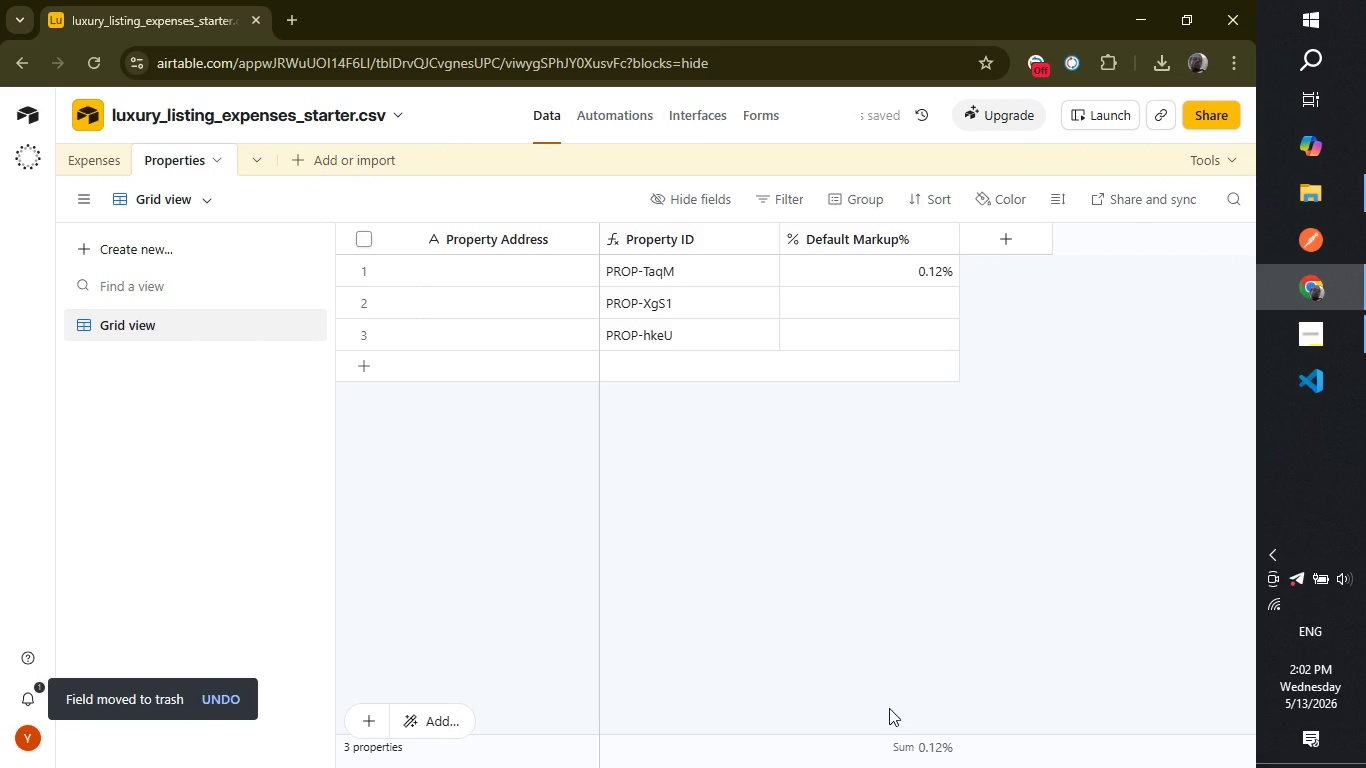 
wait(11.28)
 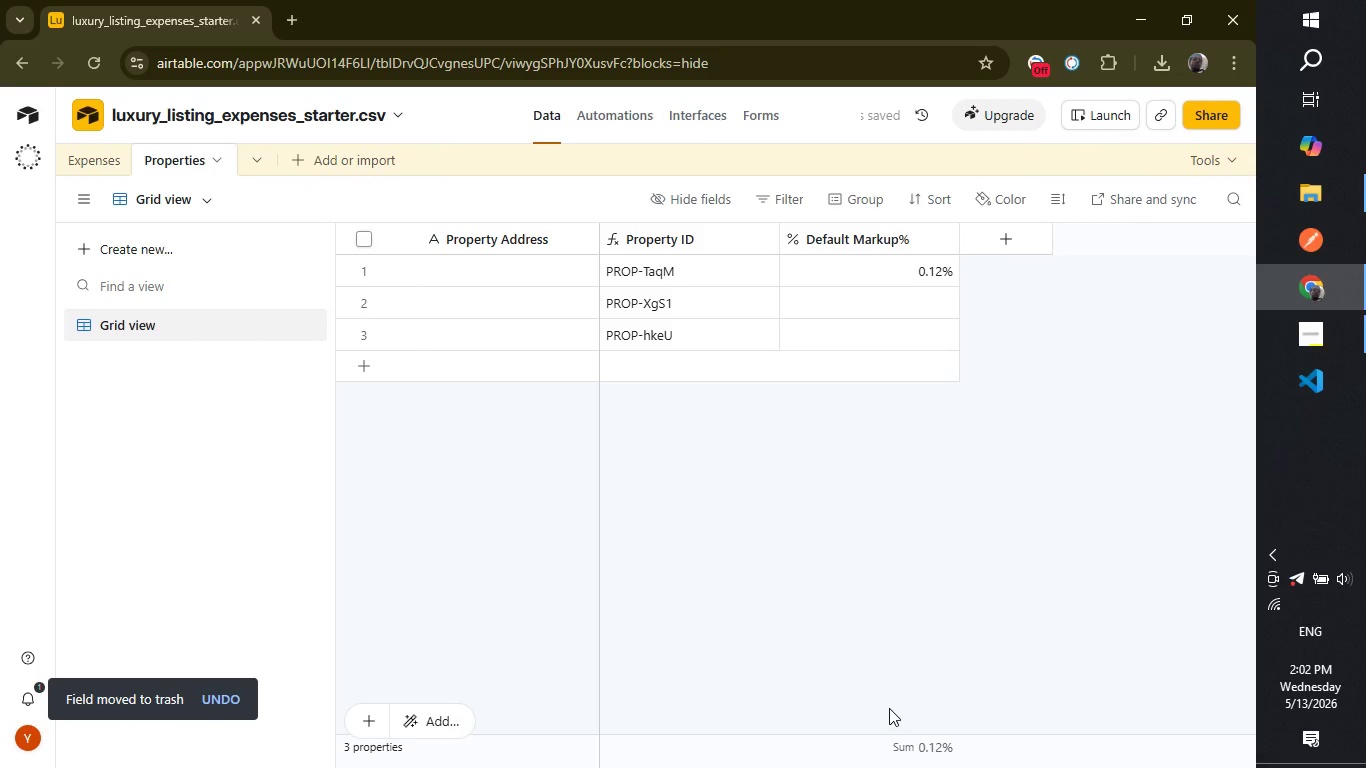 
left_click([946, 572])
 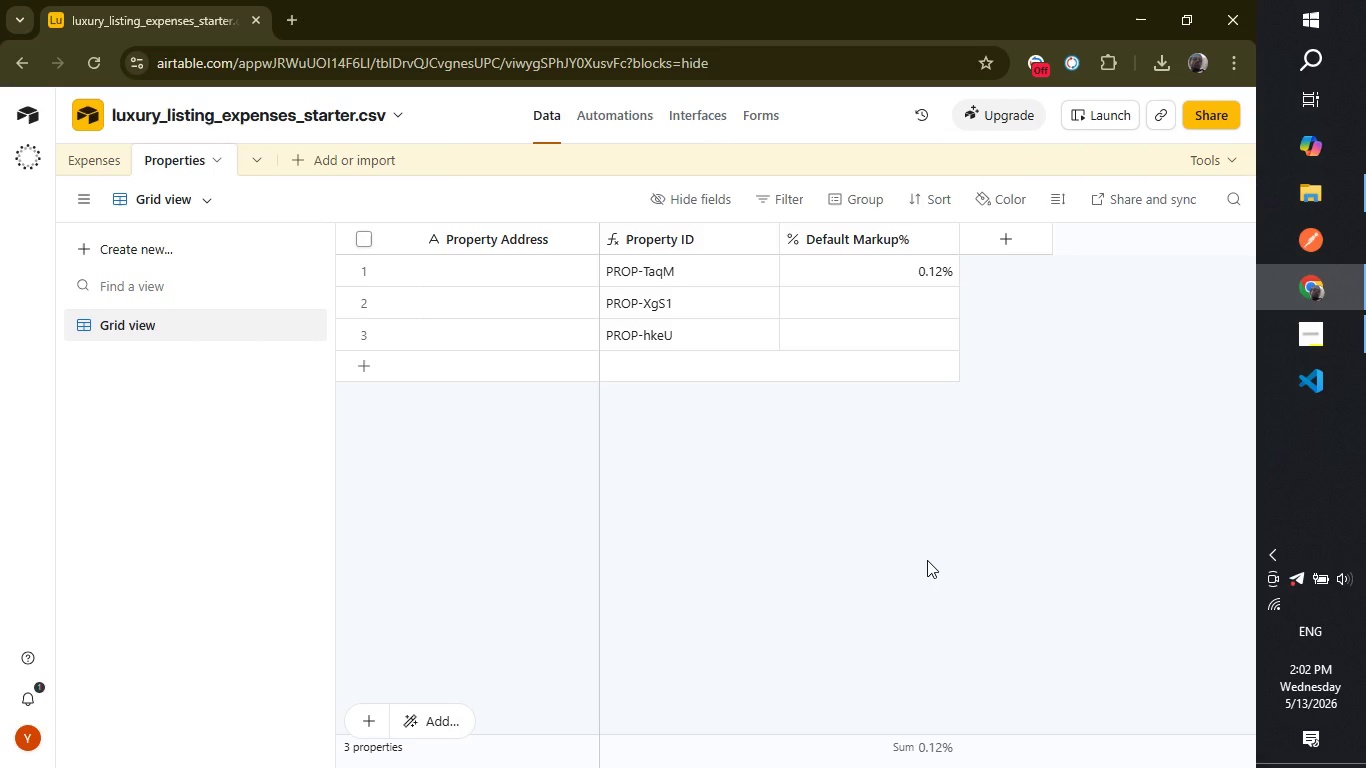 
wait(18.3)
 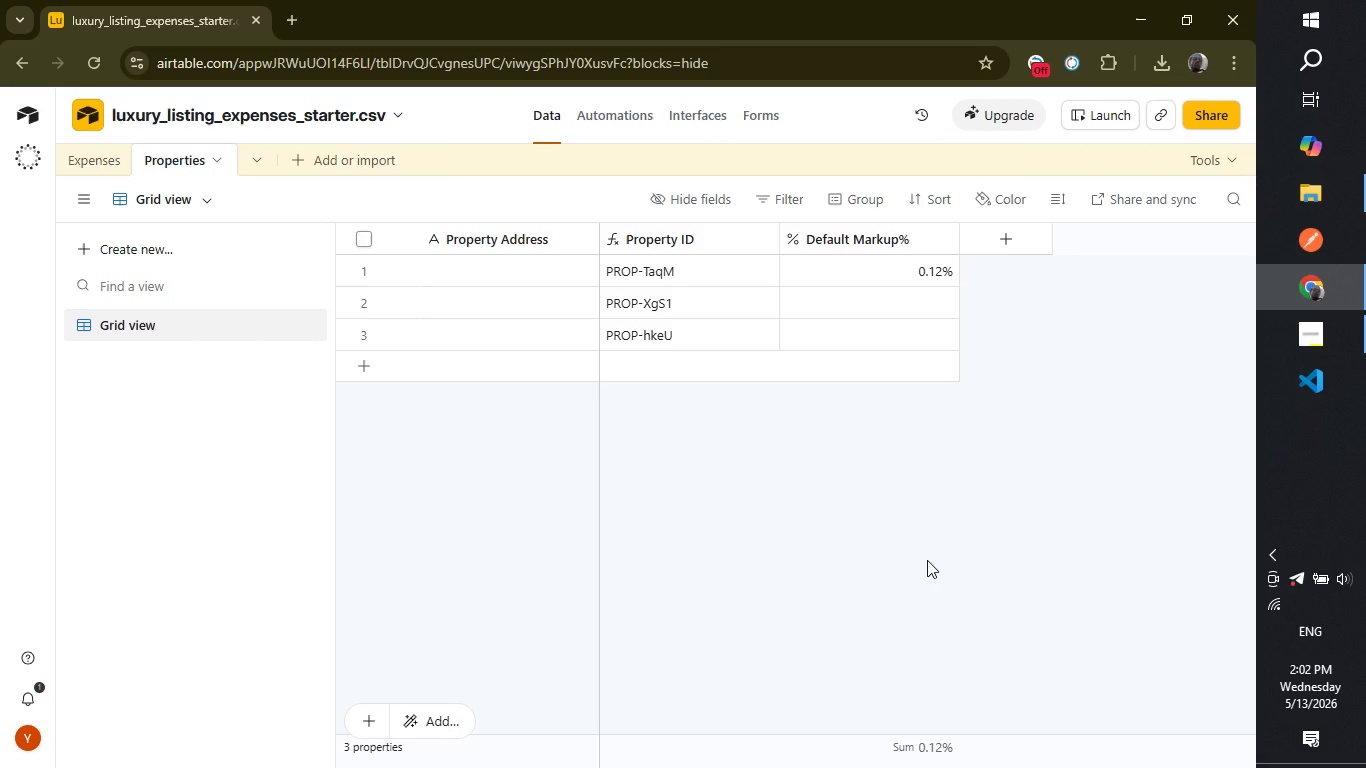 
left_click([941, 575])
 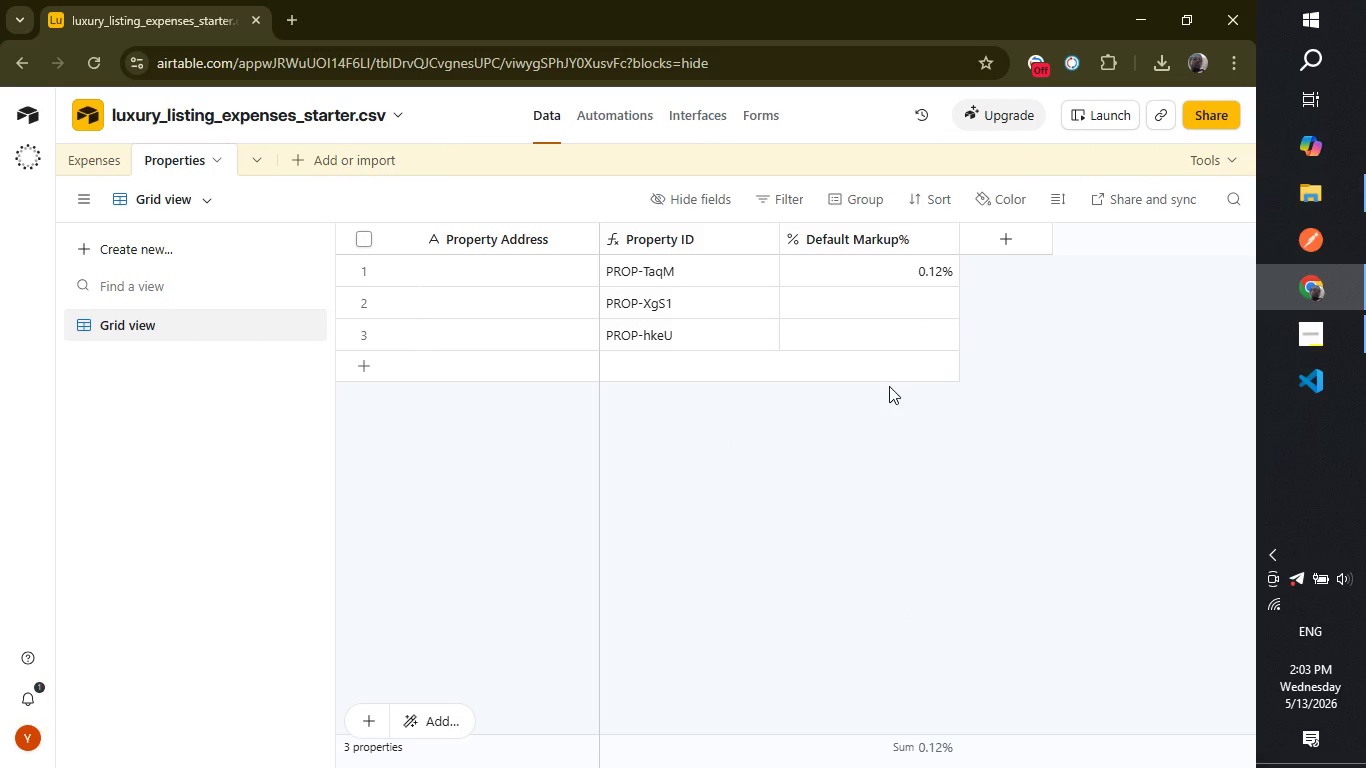 
wait(12.55)
 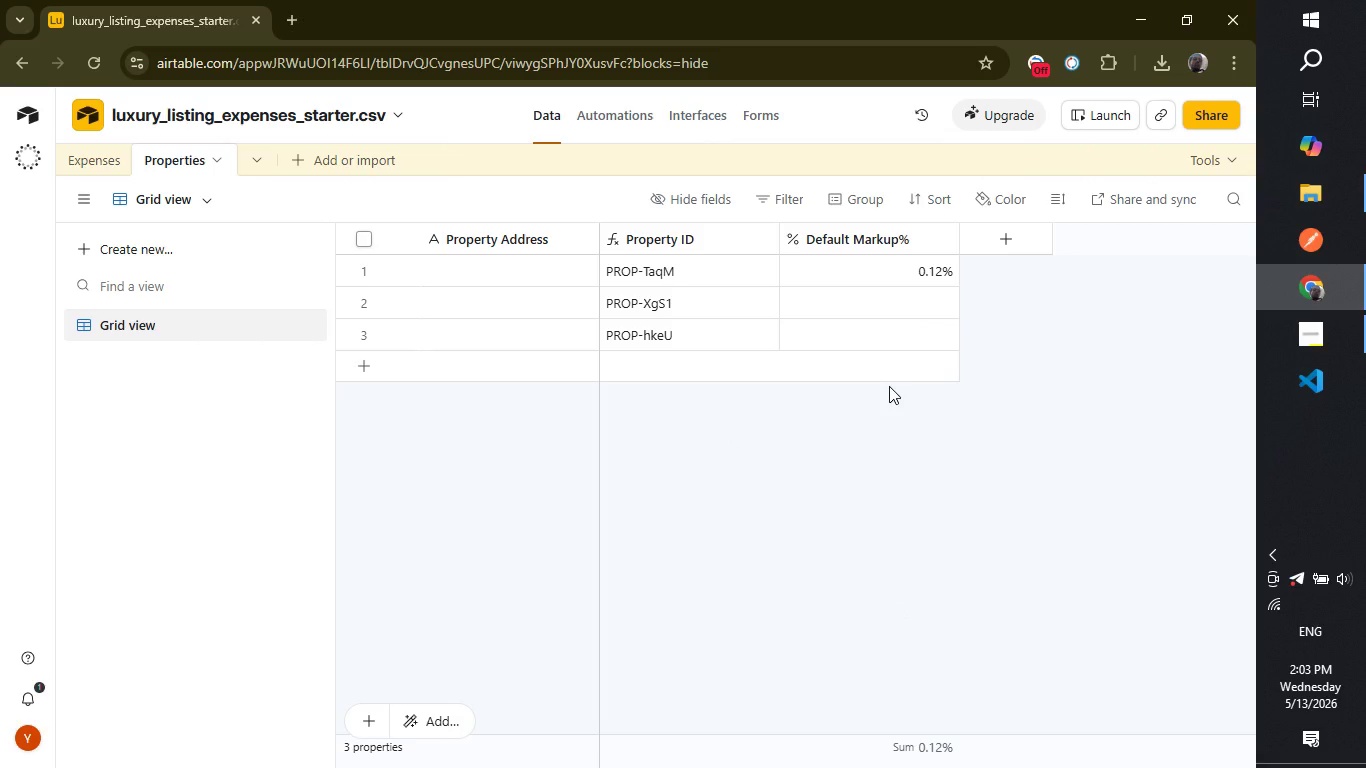 
left_click([302, 156])
 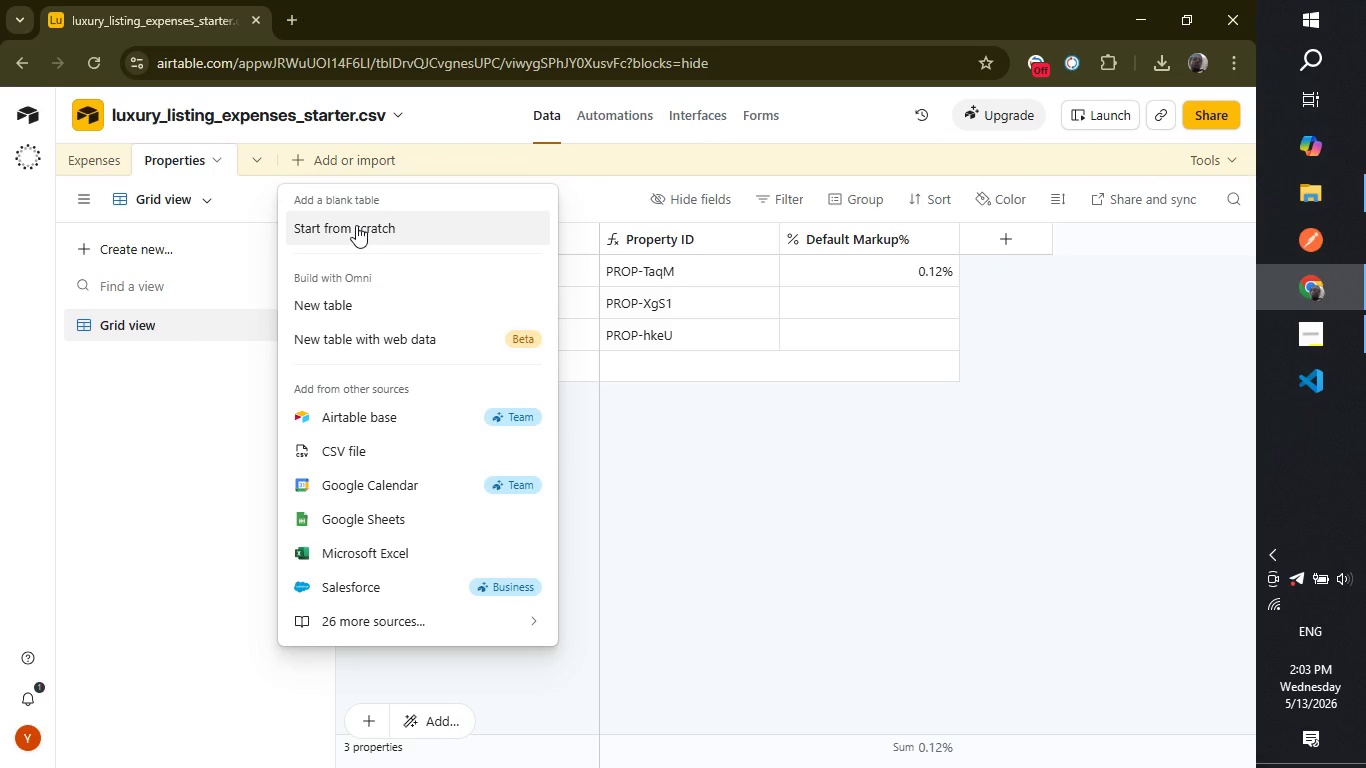 
left_click([356, 225])
 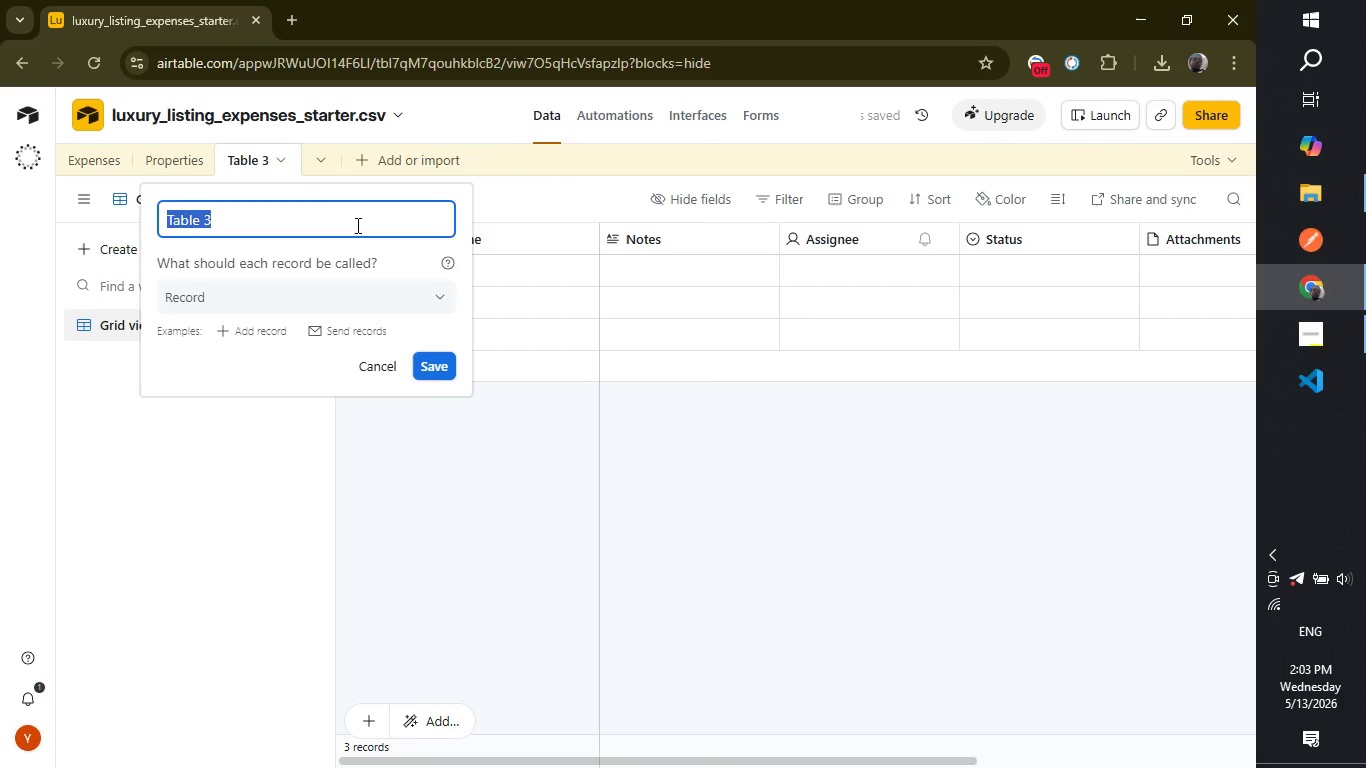 
type(Vendors)
 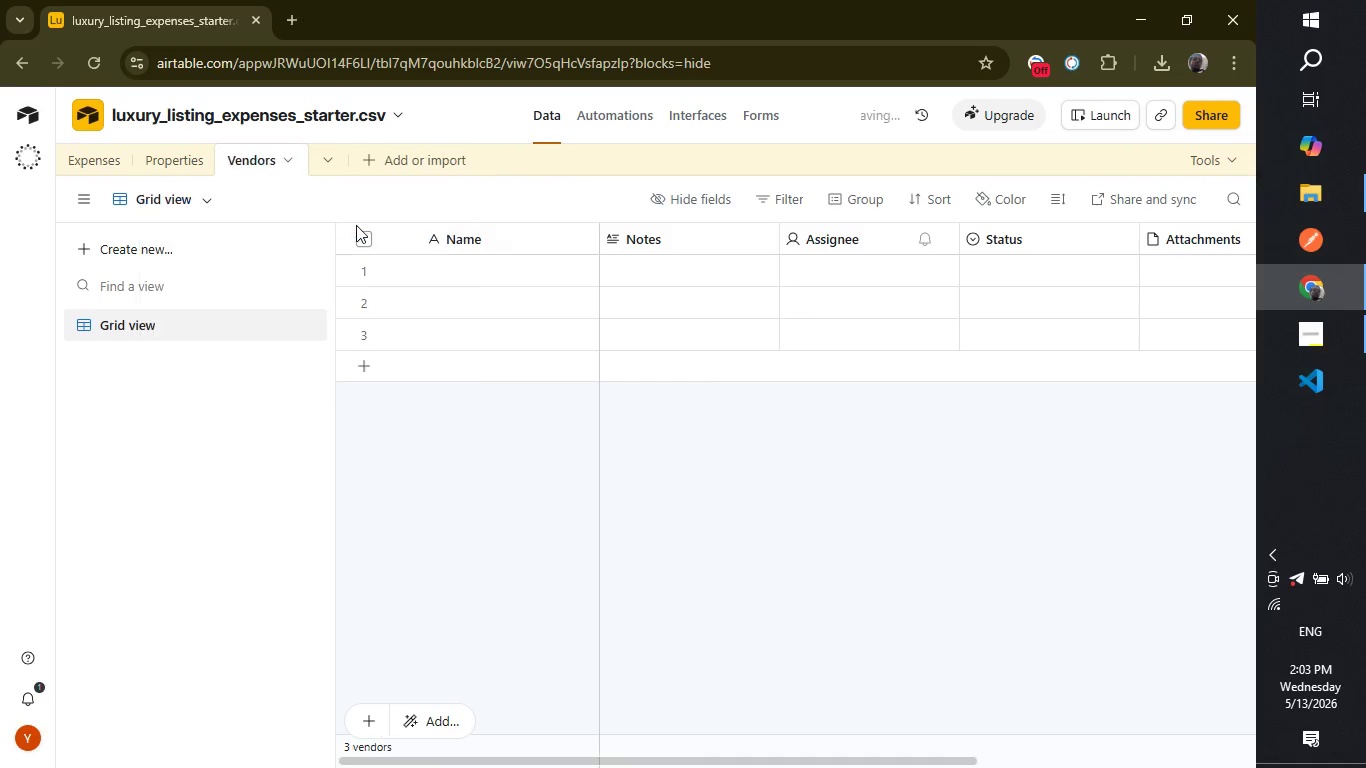 
key(Enter)
 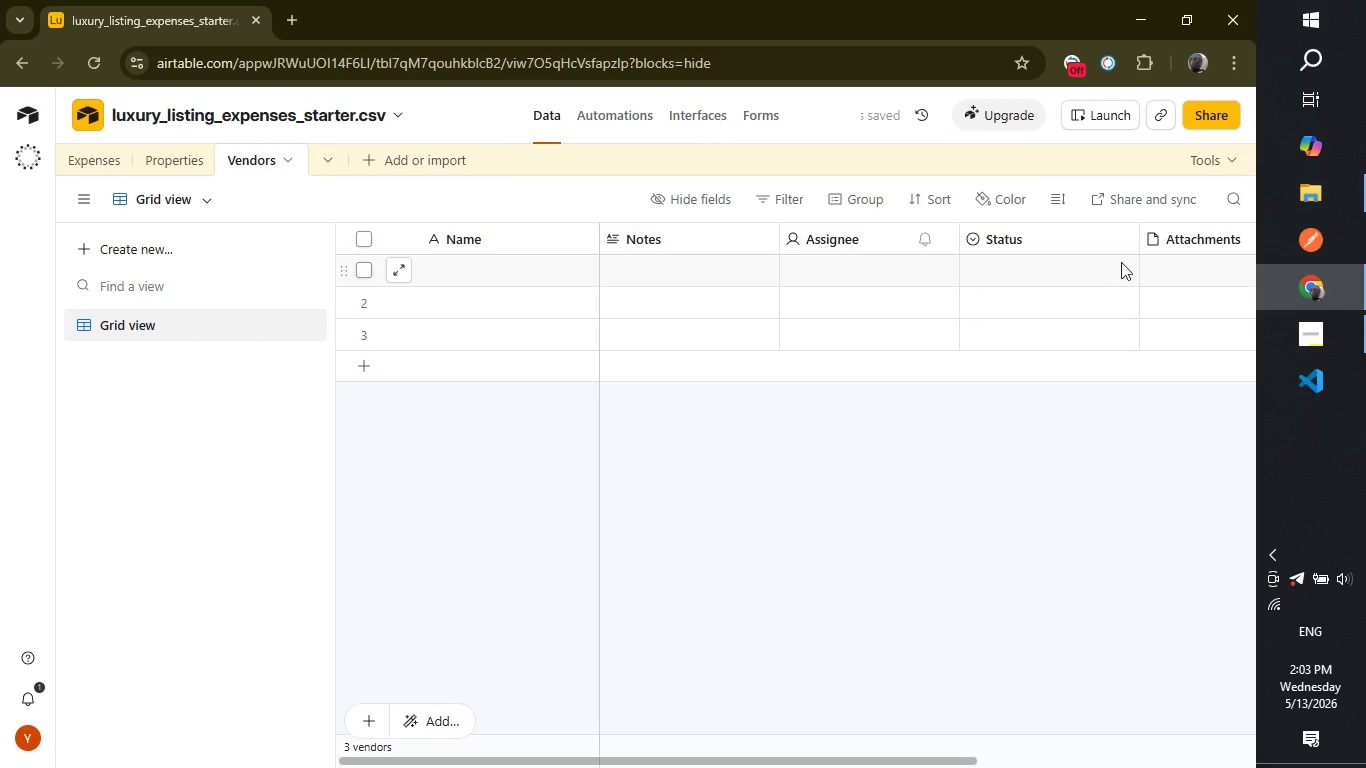 
right_click([1160, 244])
 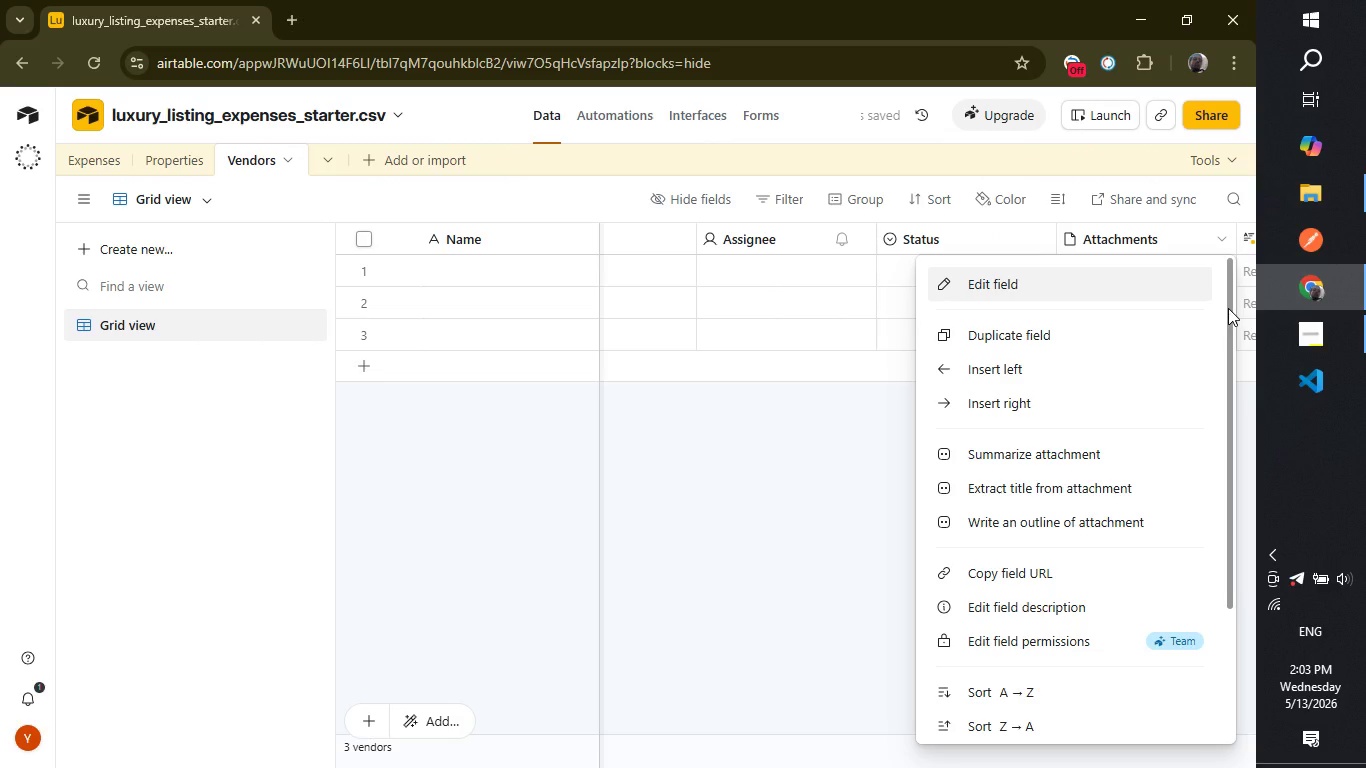 
left_click_drag(start_coordinate=[1228, 308], to_coordinate=[1234, 504])
 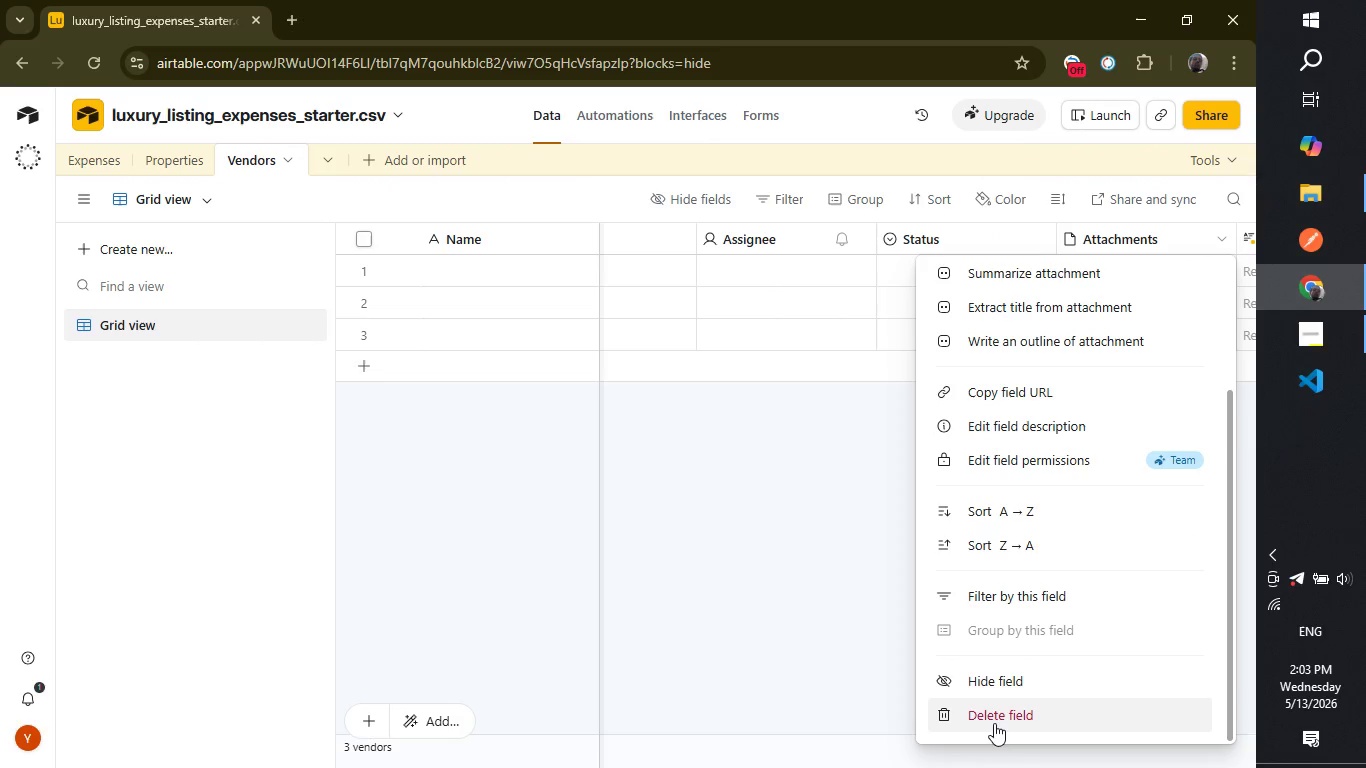 
left_click([1000, 714])
 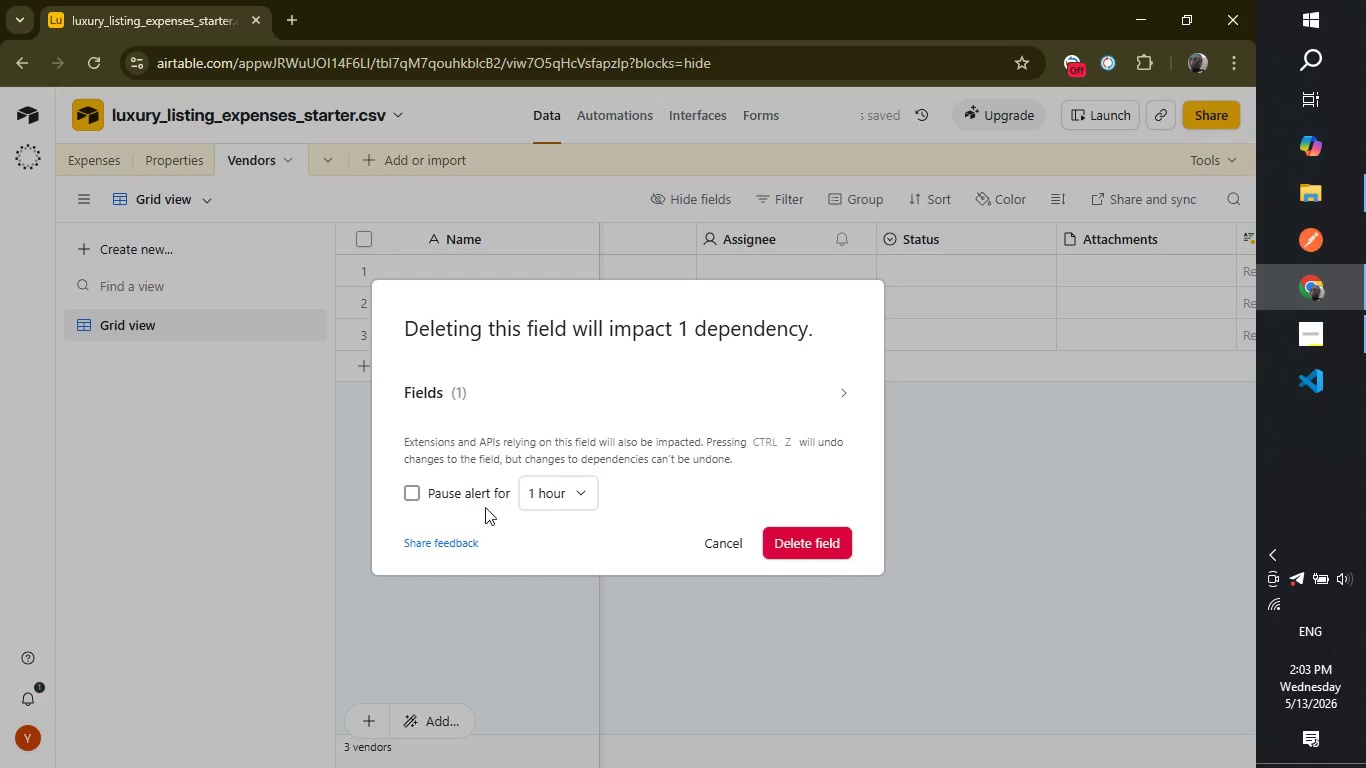 
left_click([449, 499])
 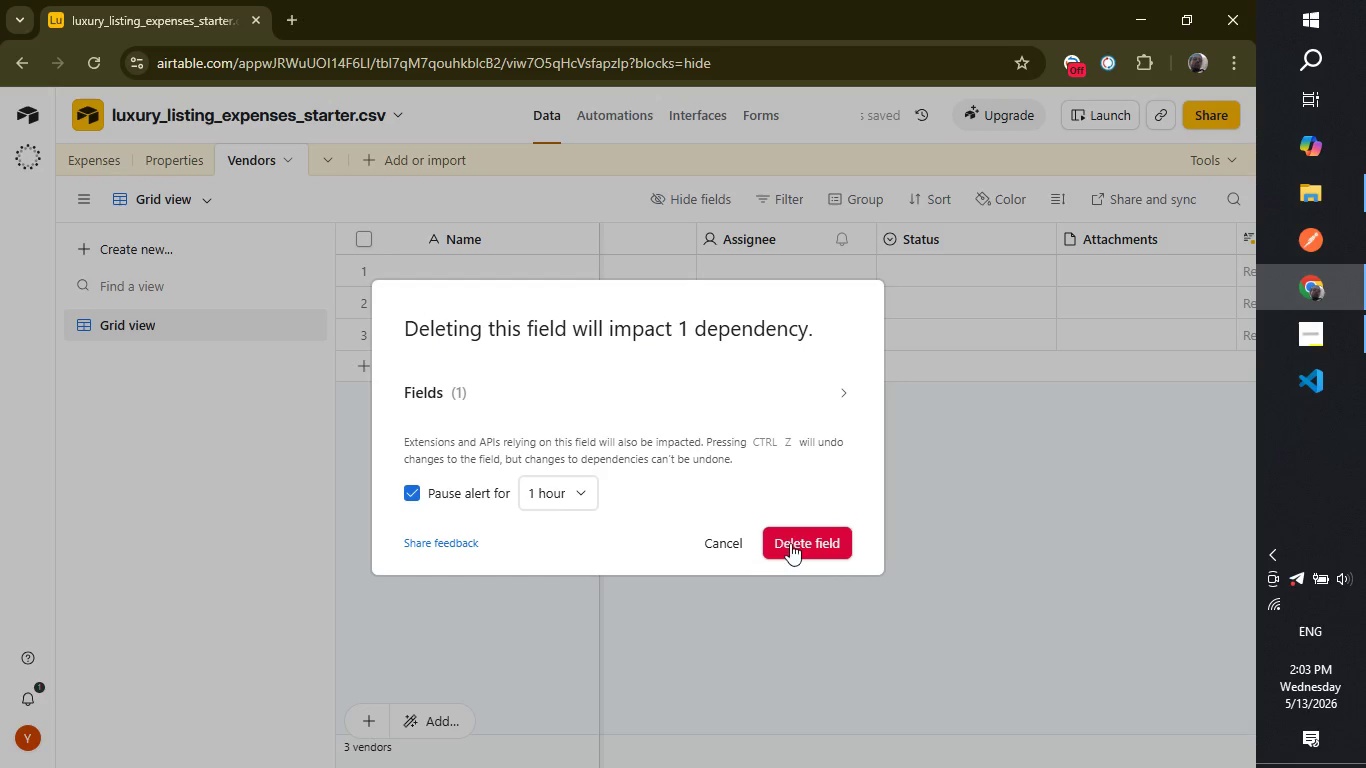 
left_click([792, 544])
 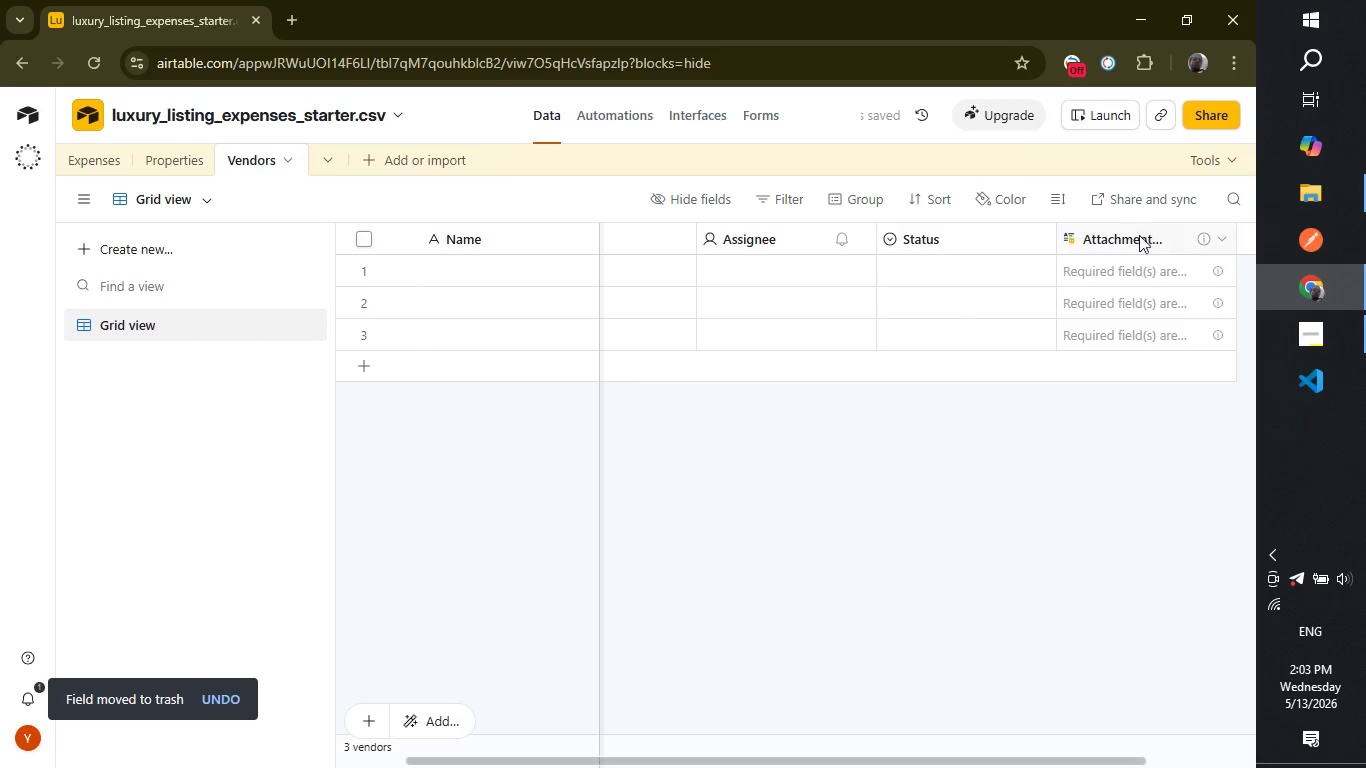 
right_click([1139, 236])
 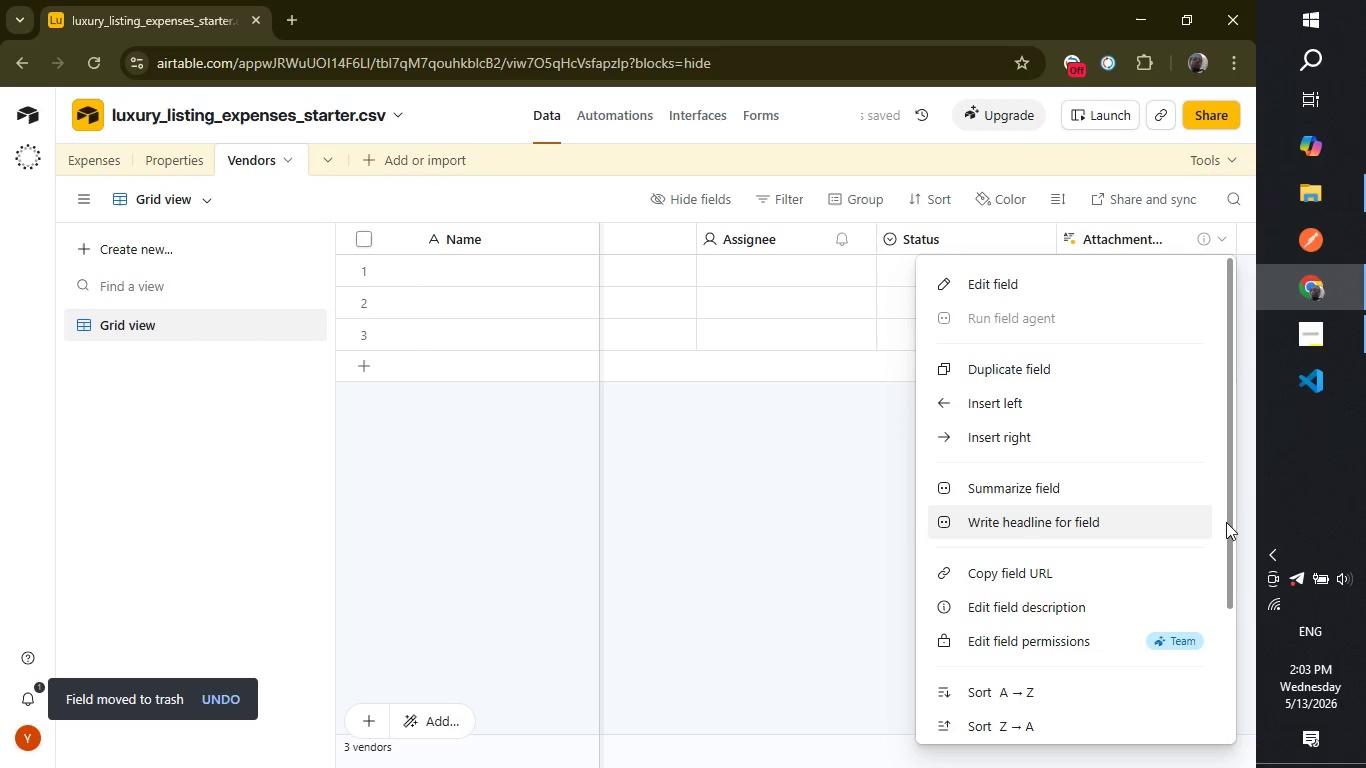 
left_click_drag(start_coordinate=[1227, 522], to_coordinate=[1224, 665])
 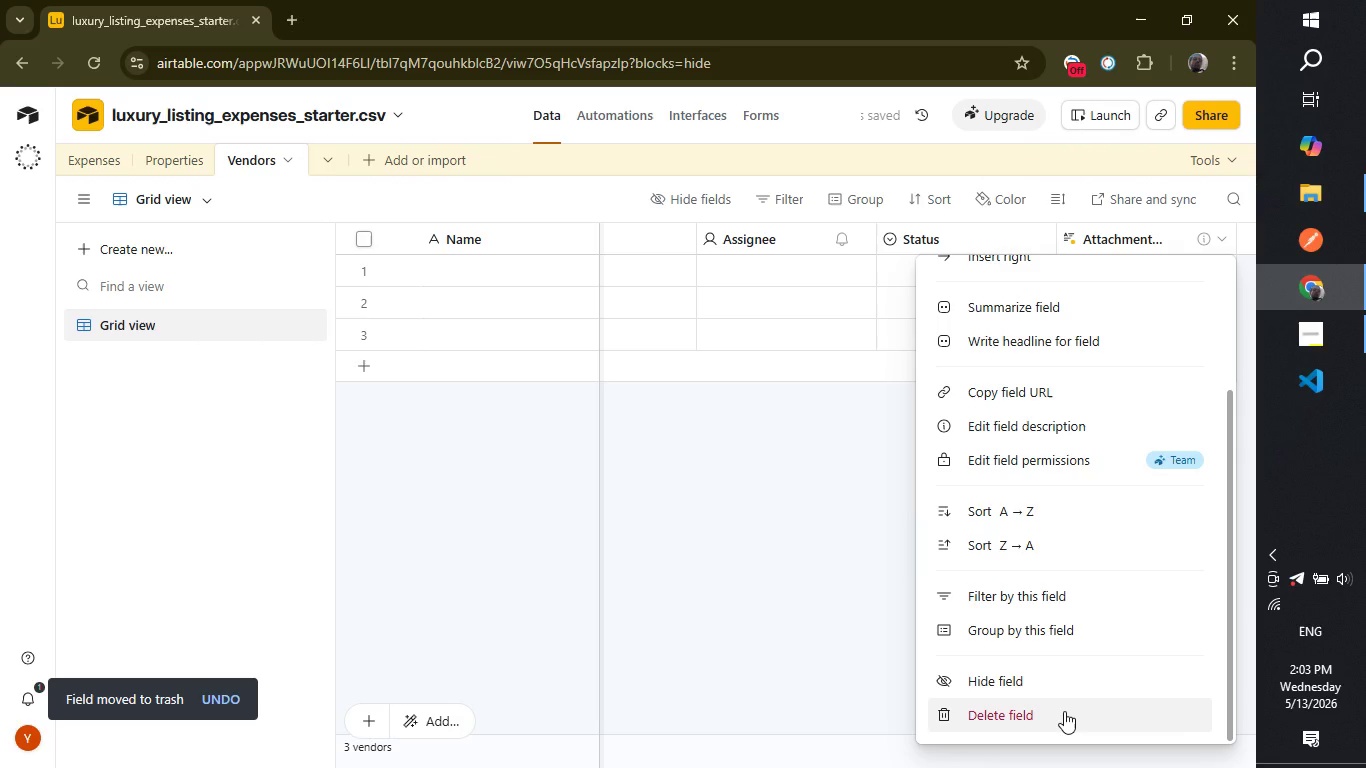 
left_click([1064, 711])
 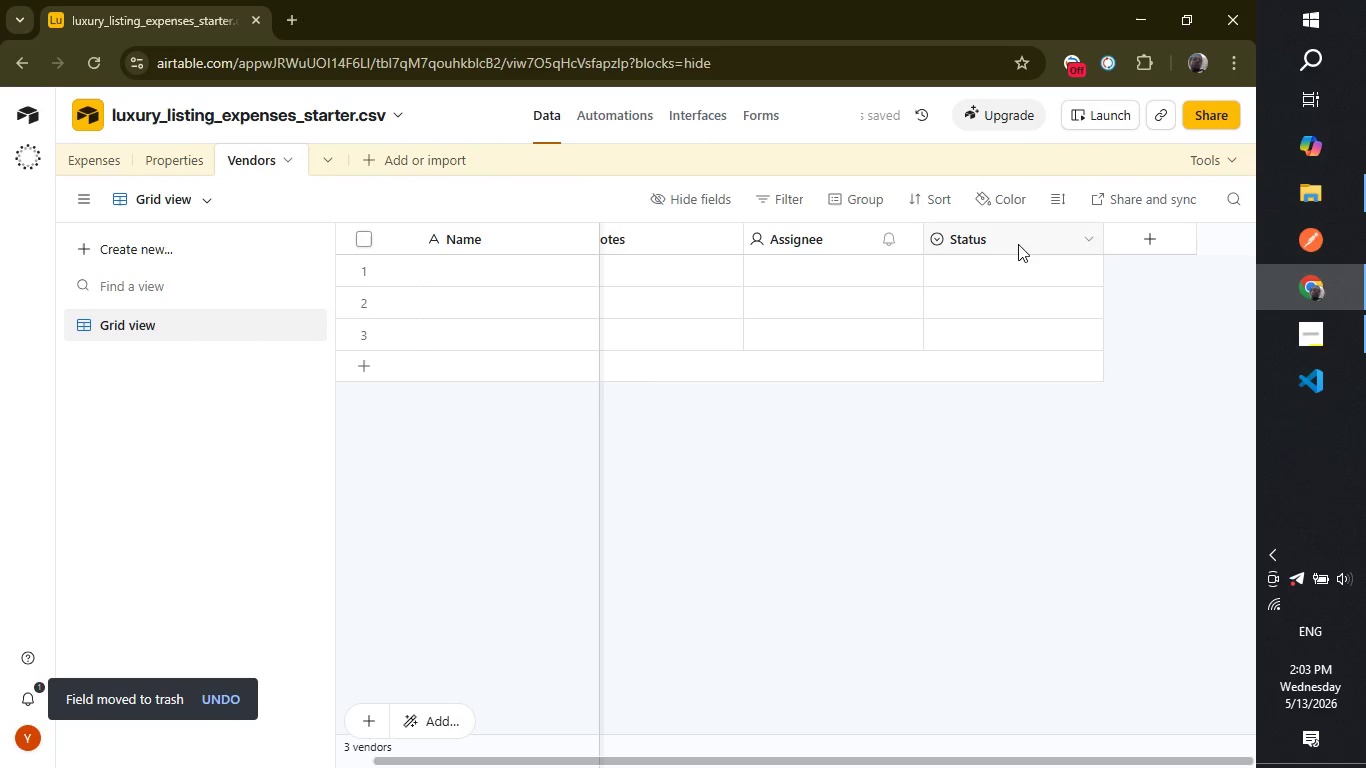 
right_click([1018, 244])
 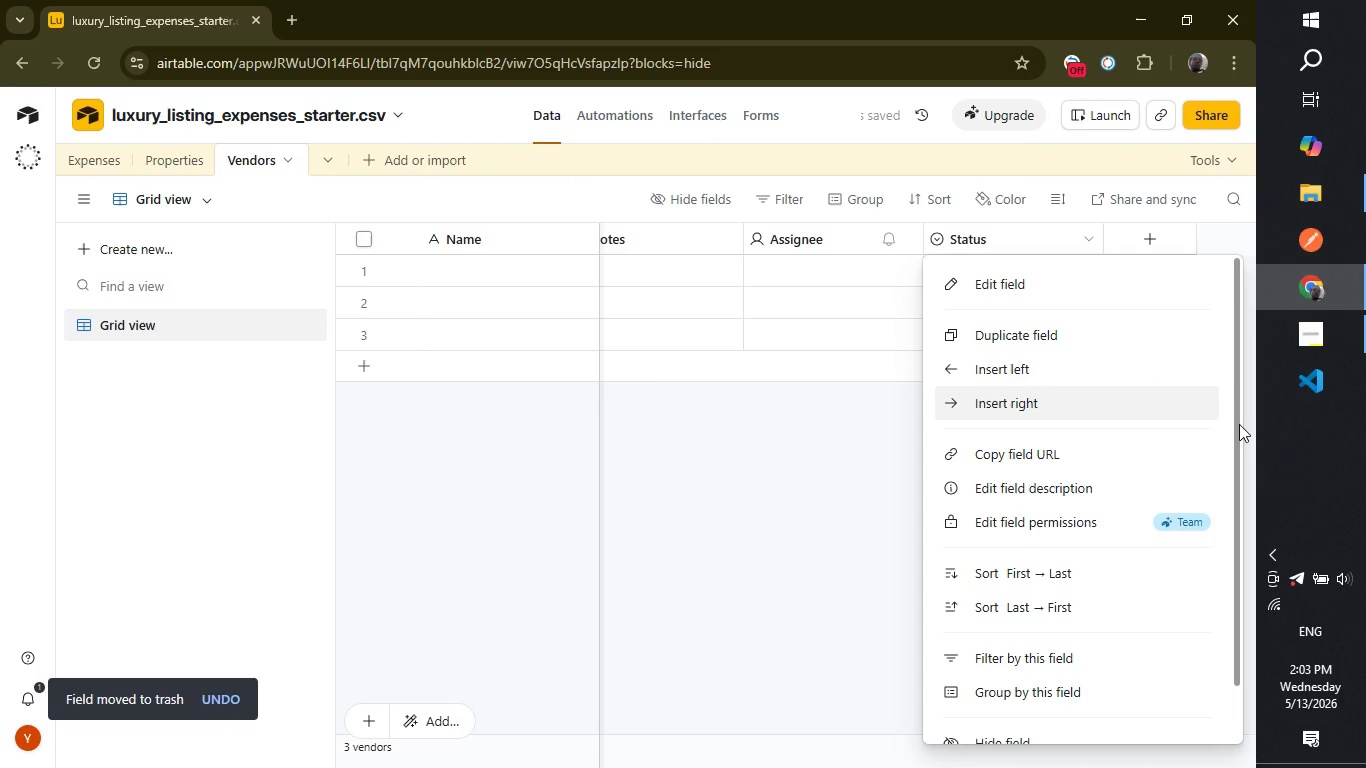 
left_click_drag(start_coordinate=[1237, 422], to_coordinate=[1248, 561])
 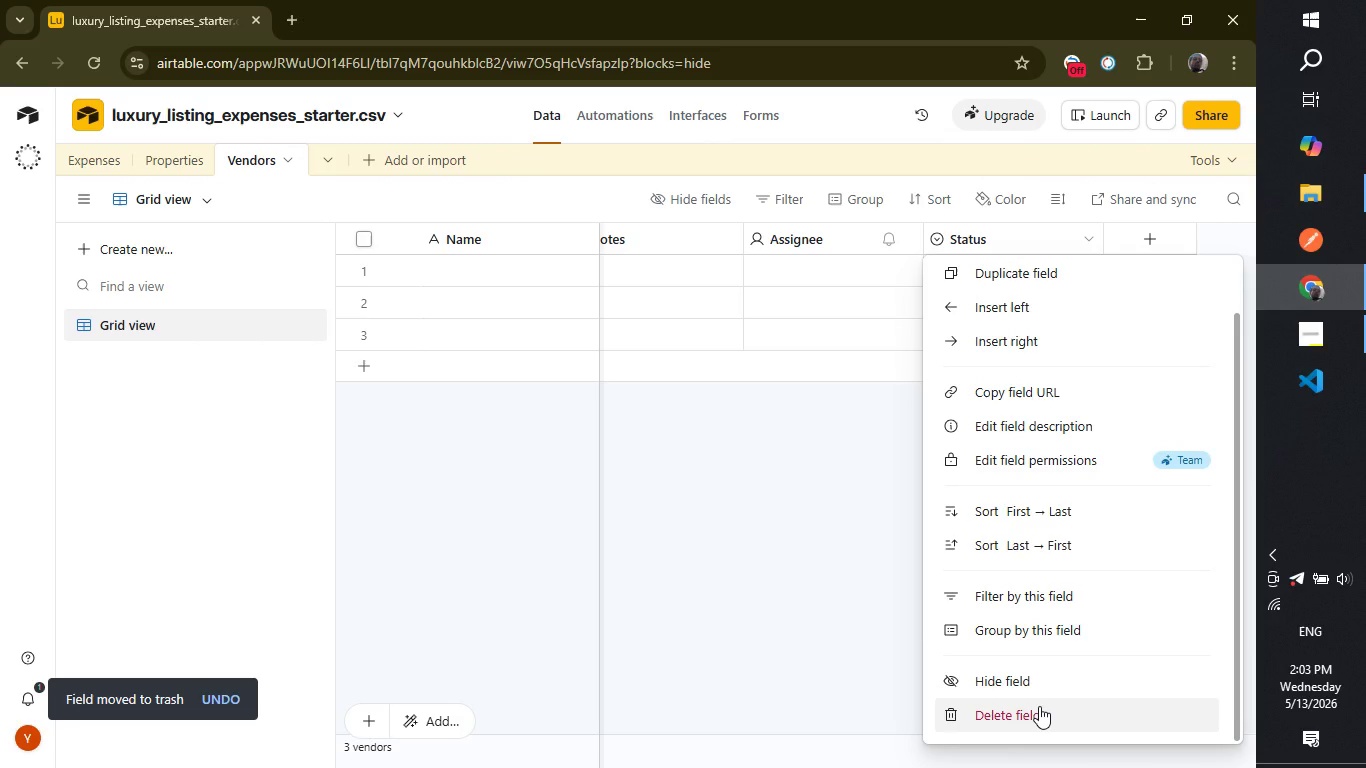 
left_click([1039, 706])
 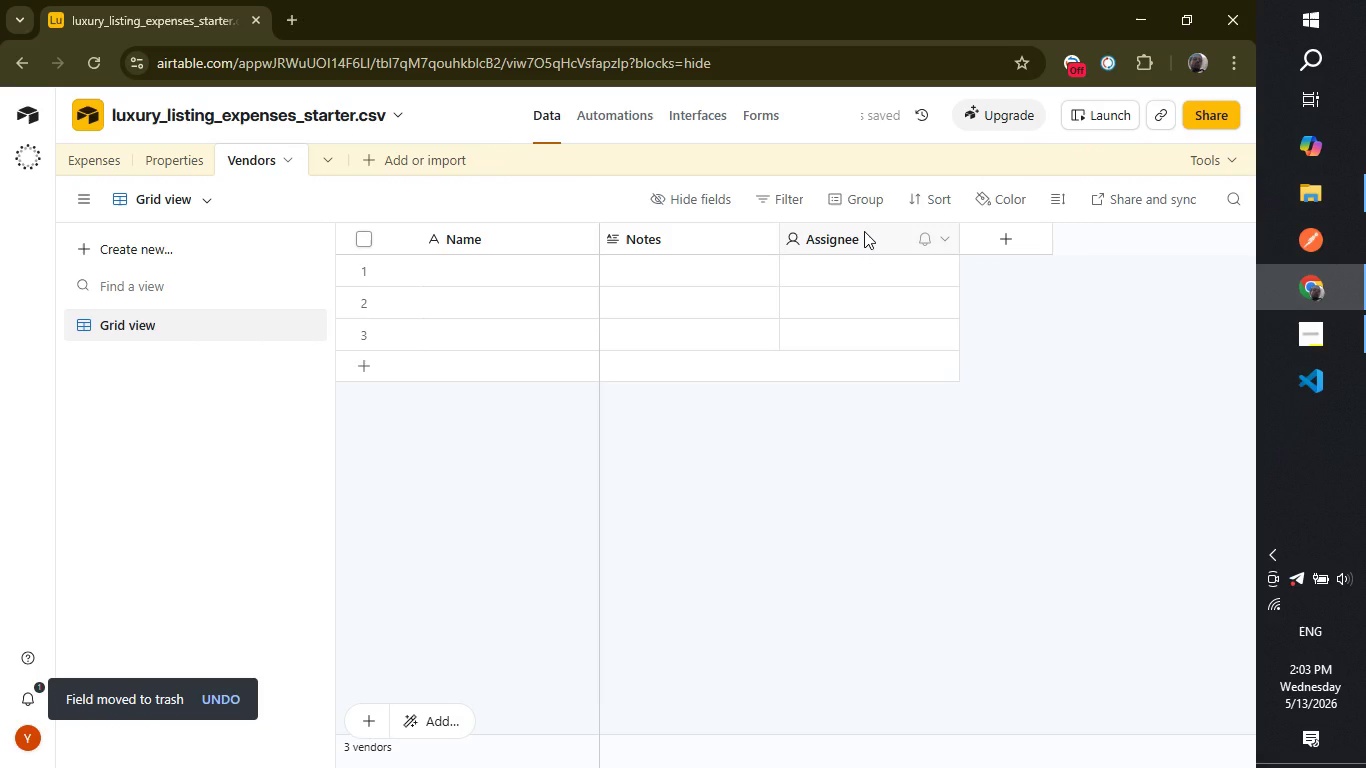 
right_click([864, 231])
 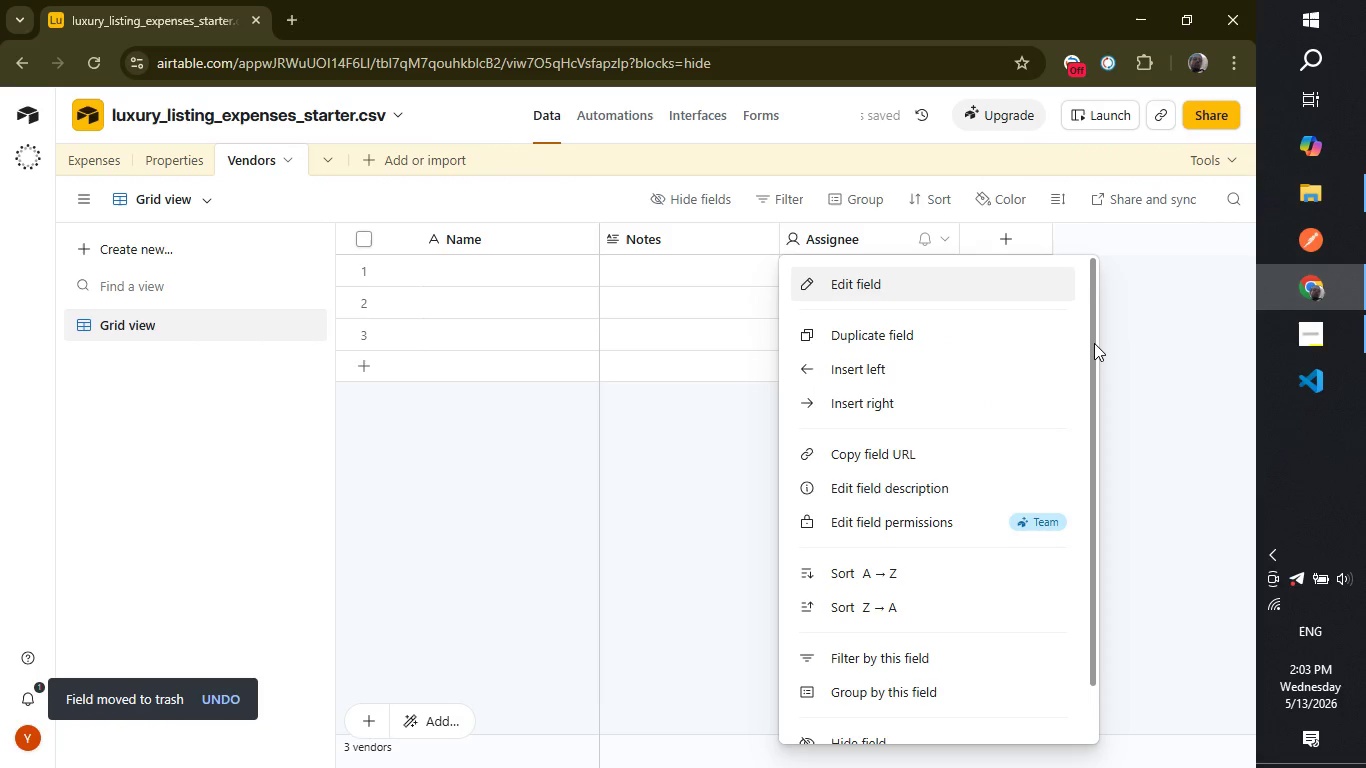 
left_click_drag(start_coordinate=[1094, 342], to_coordinate=[1100, 488])
 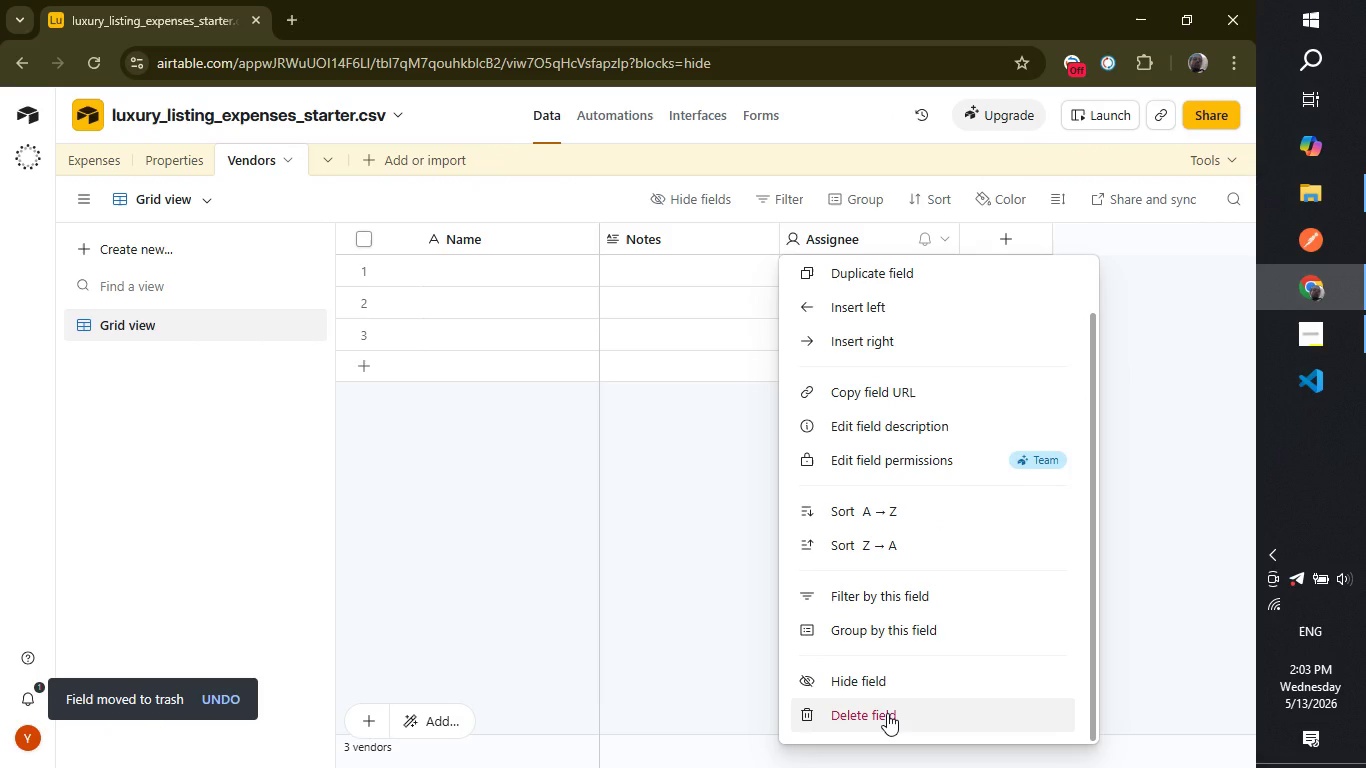 
left_click([887, 713])
 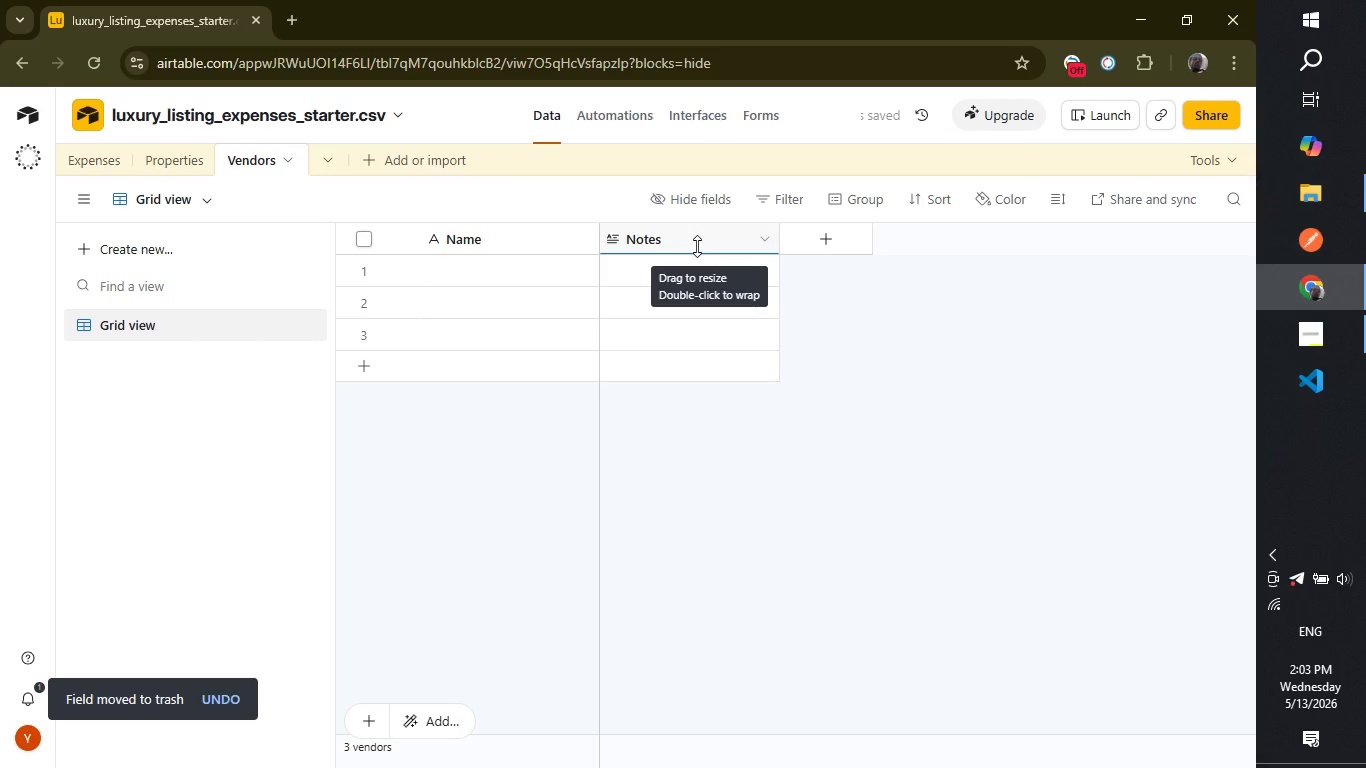 
scroll: coordinate [697, 241], scroll_direction: down, amount: 1.0
 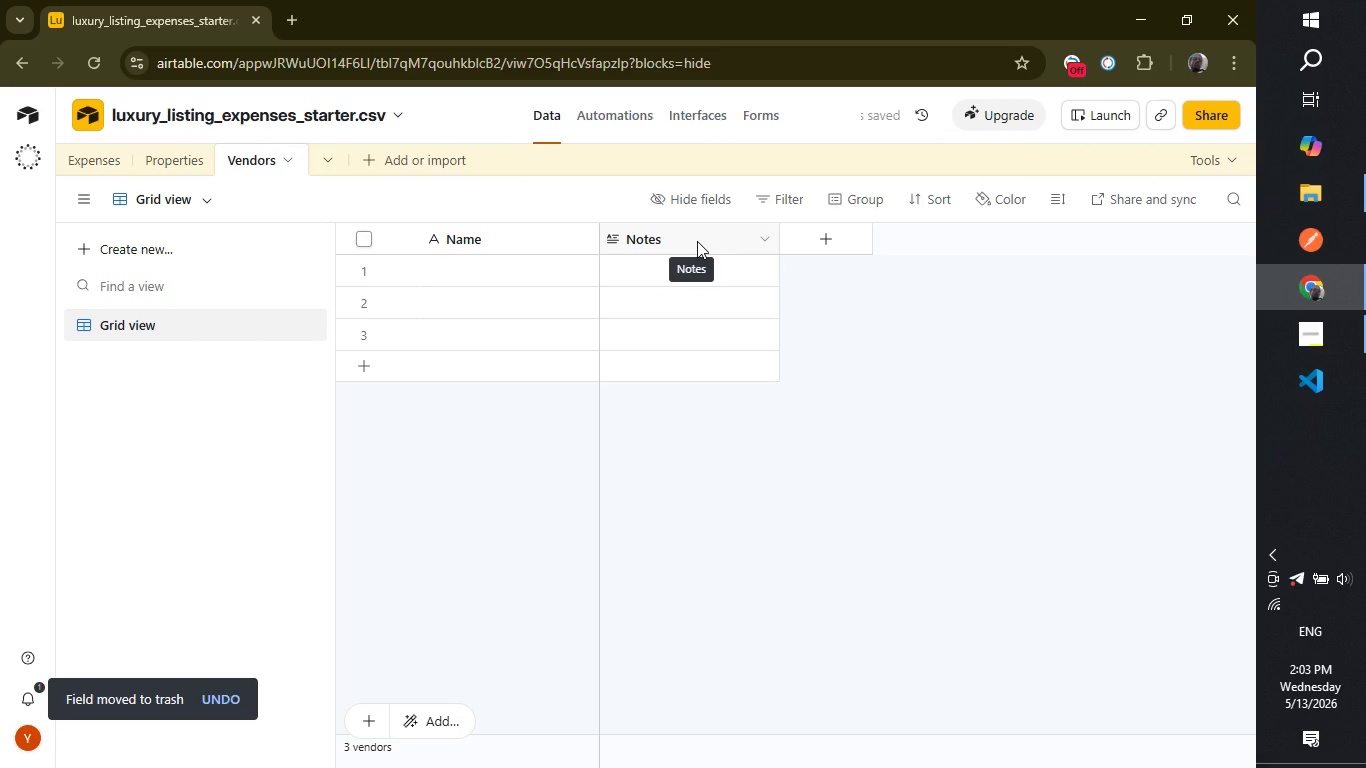 
right_click([697, 241])
 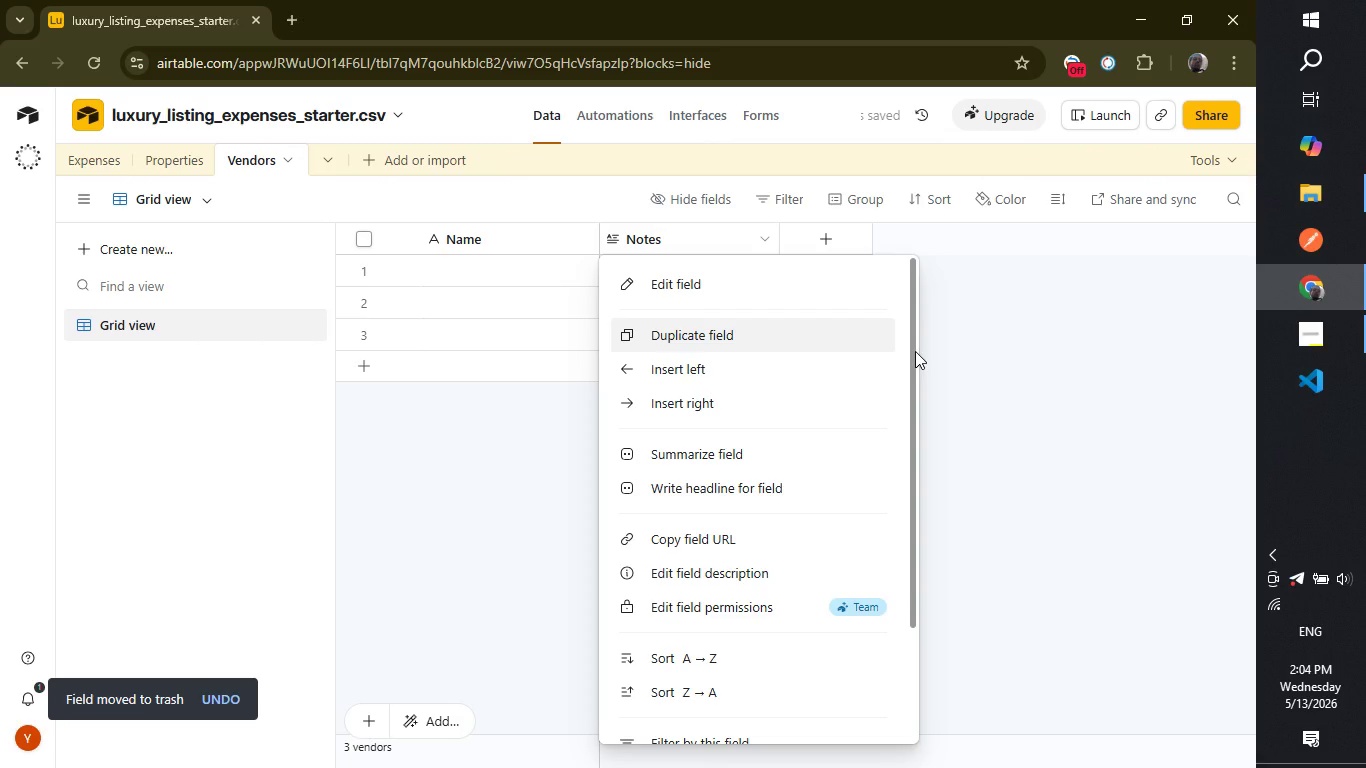 
left_click_drag(start_coordinate=[915, 351], to_coordinate=[918, 459])
 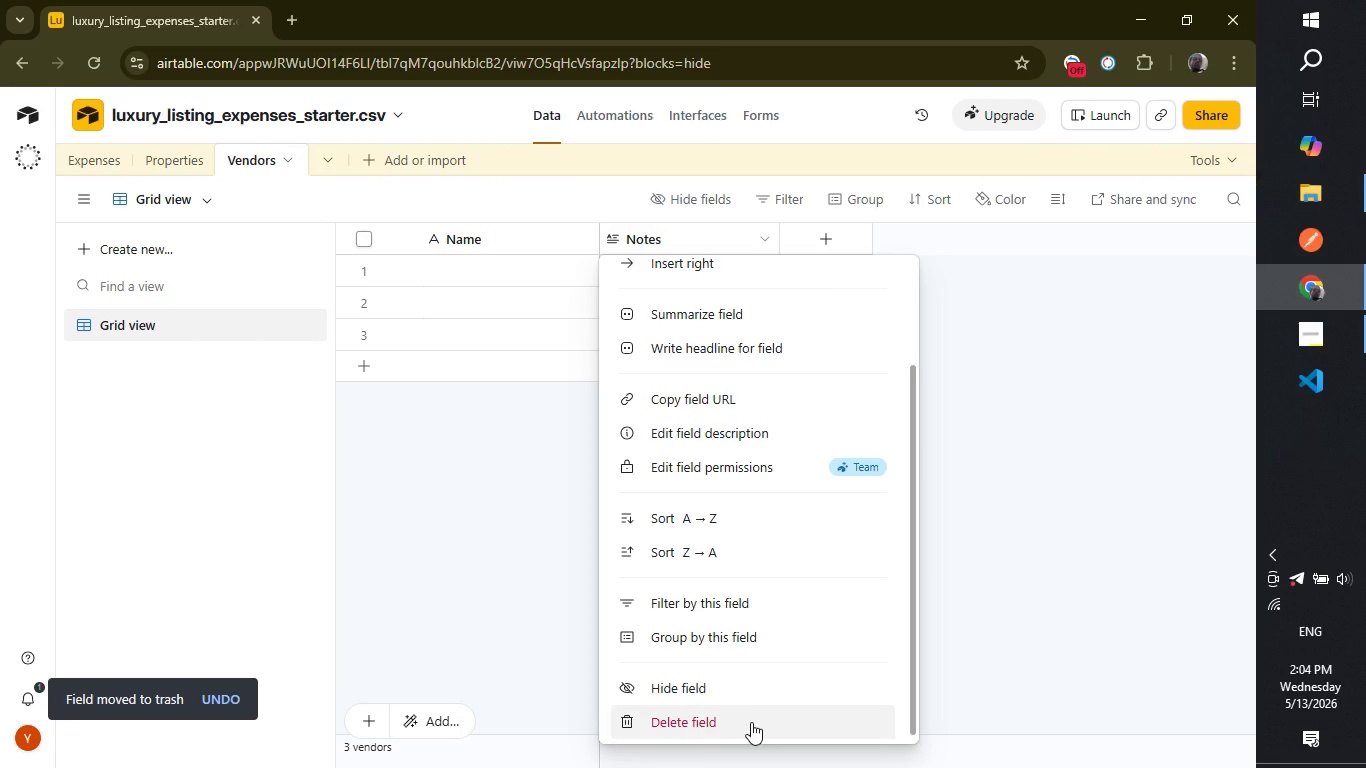 
left_click([752, 716])
 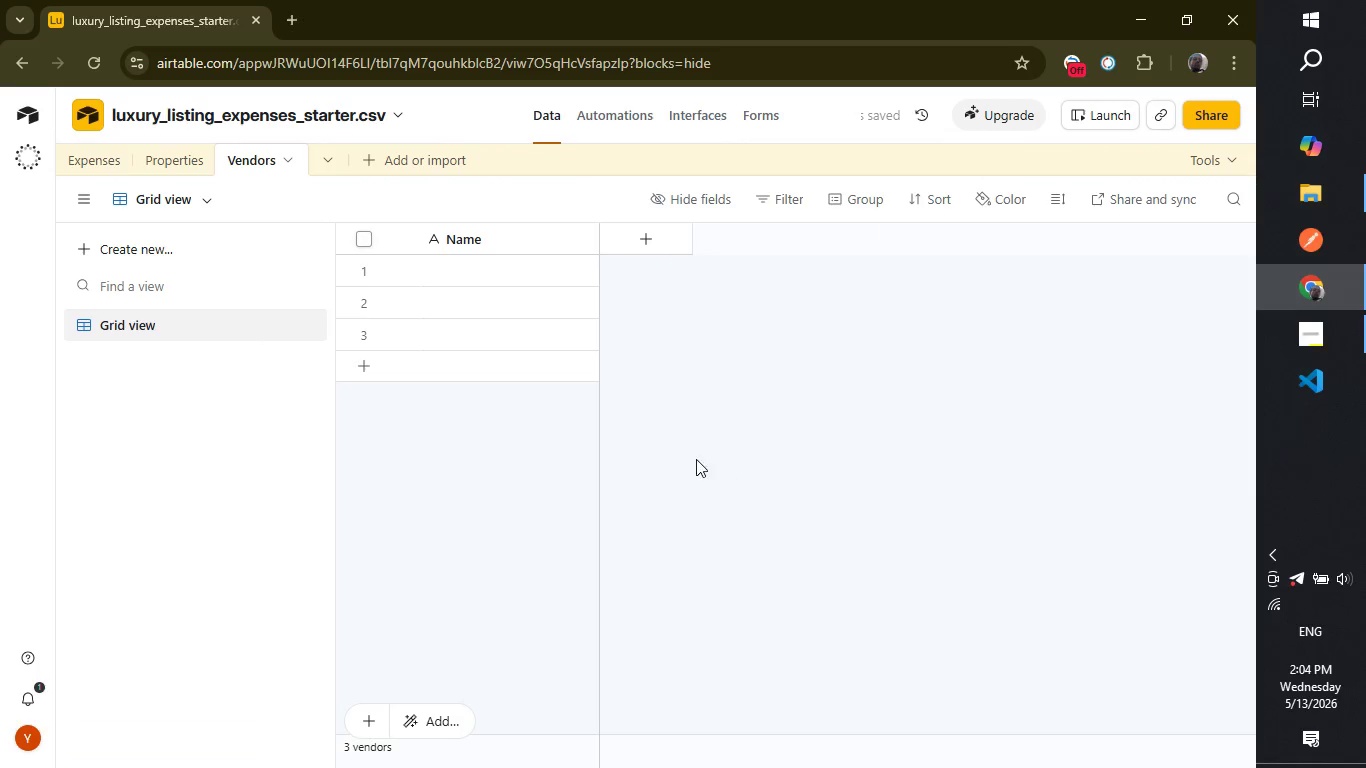 
wait(6.83)
 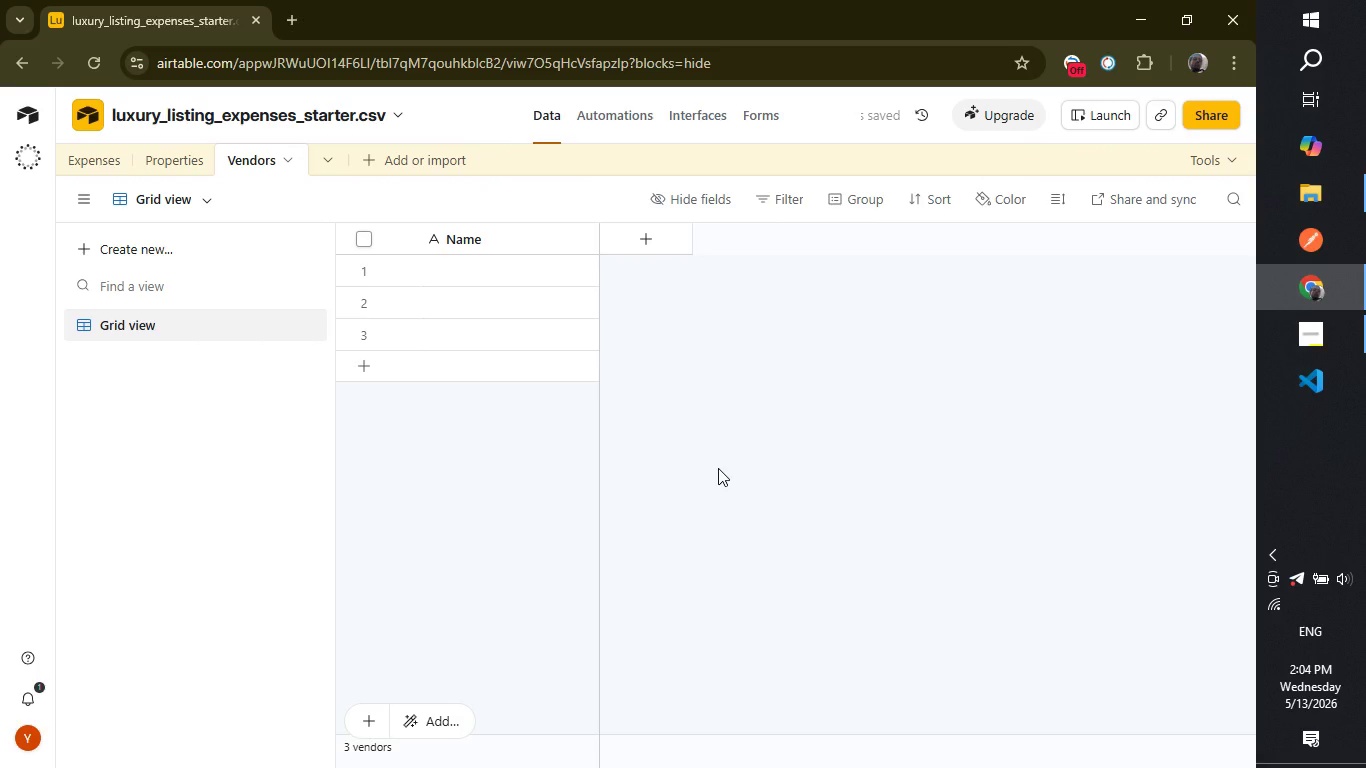 
double_click([477, 235])
 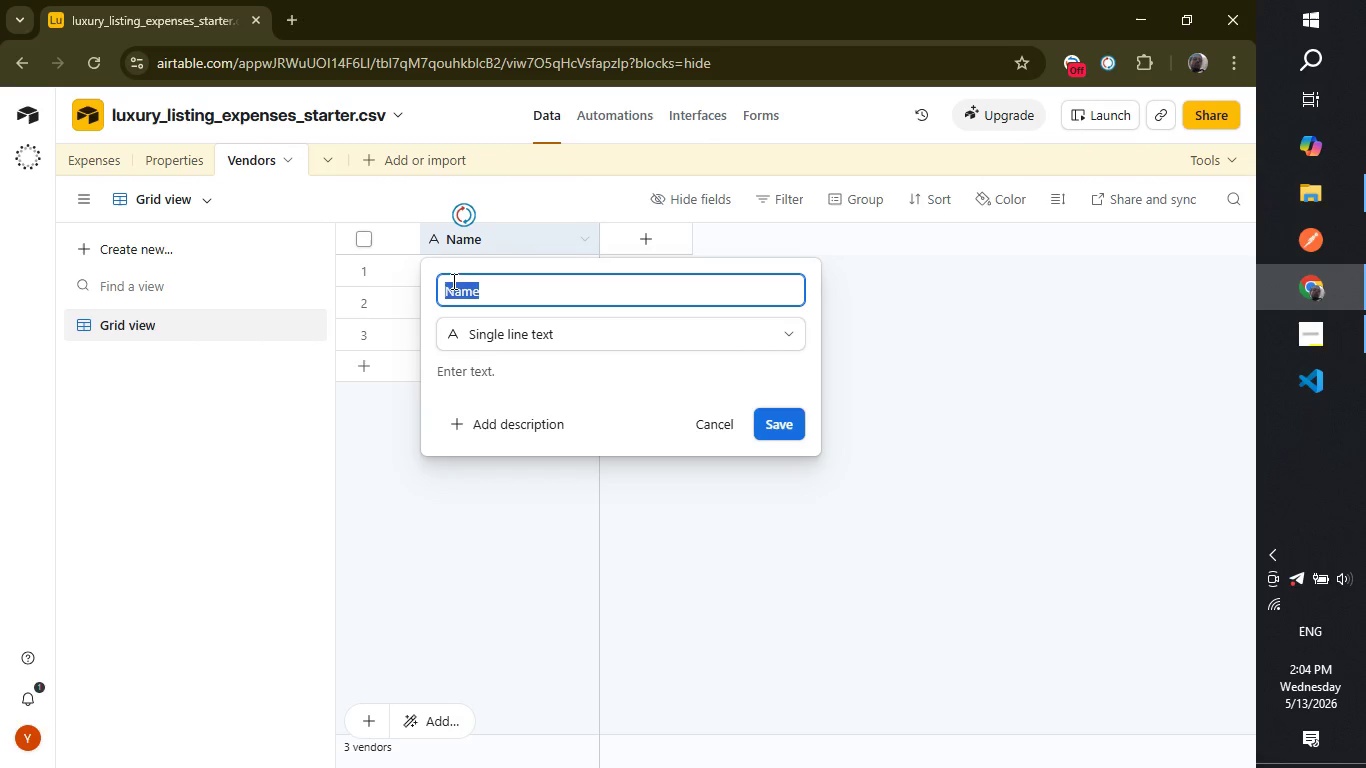 
left_click([443, 284])
 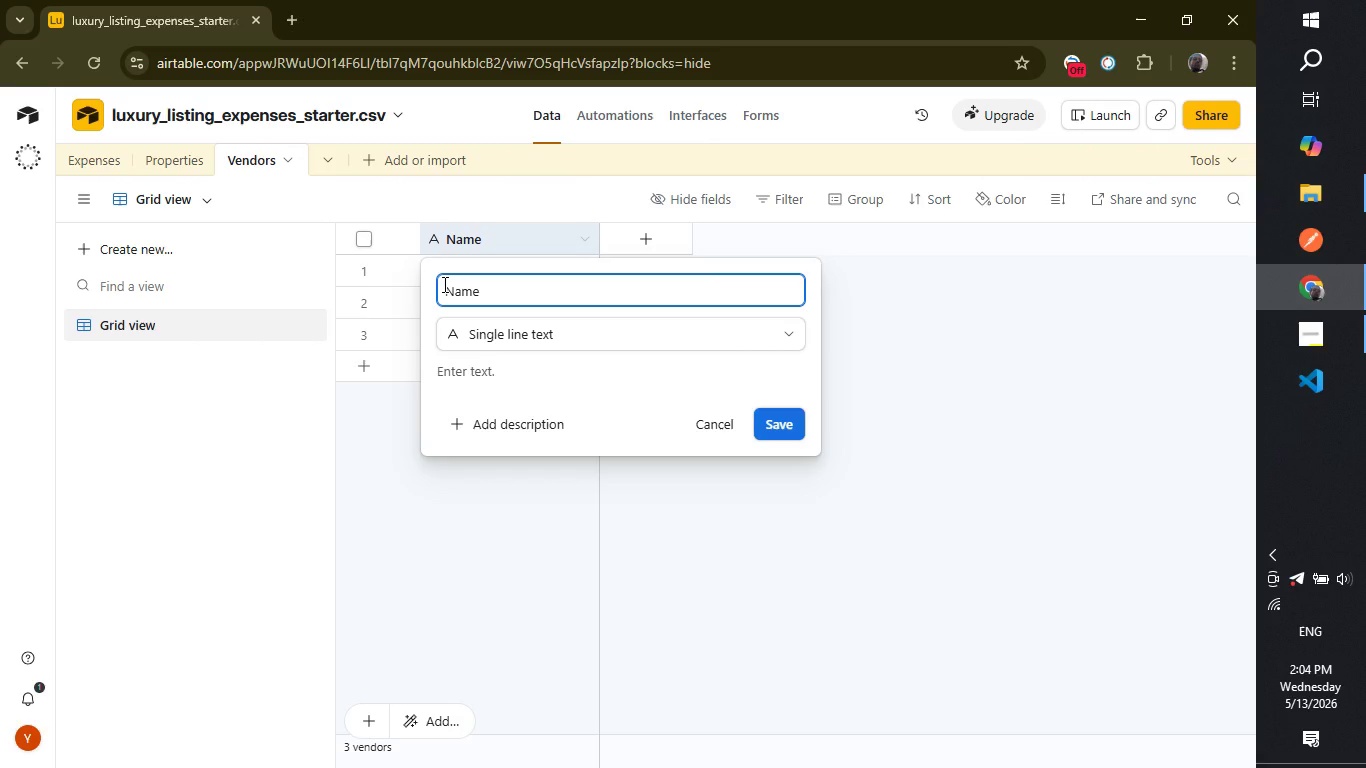 
type(Vnddo)
key(Backspace)
key(Backspace)
key(Backspace)
key(Backspace)
type(endor )
 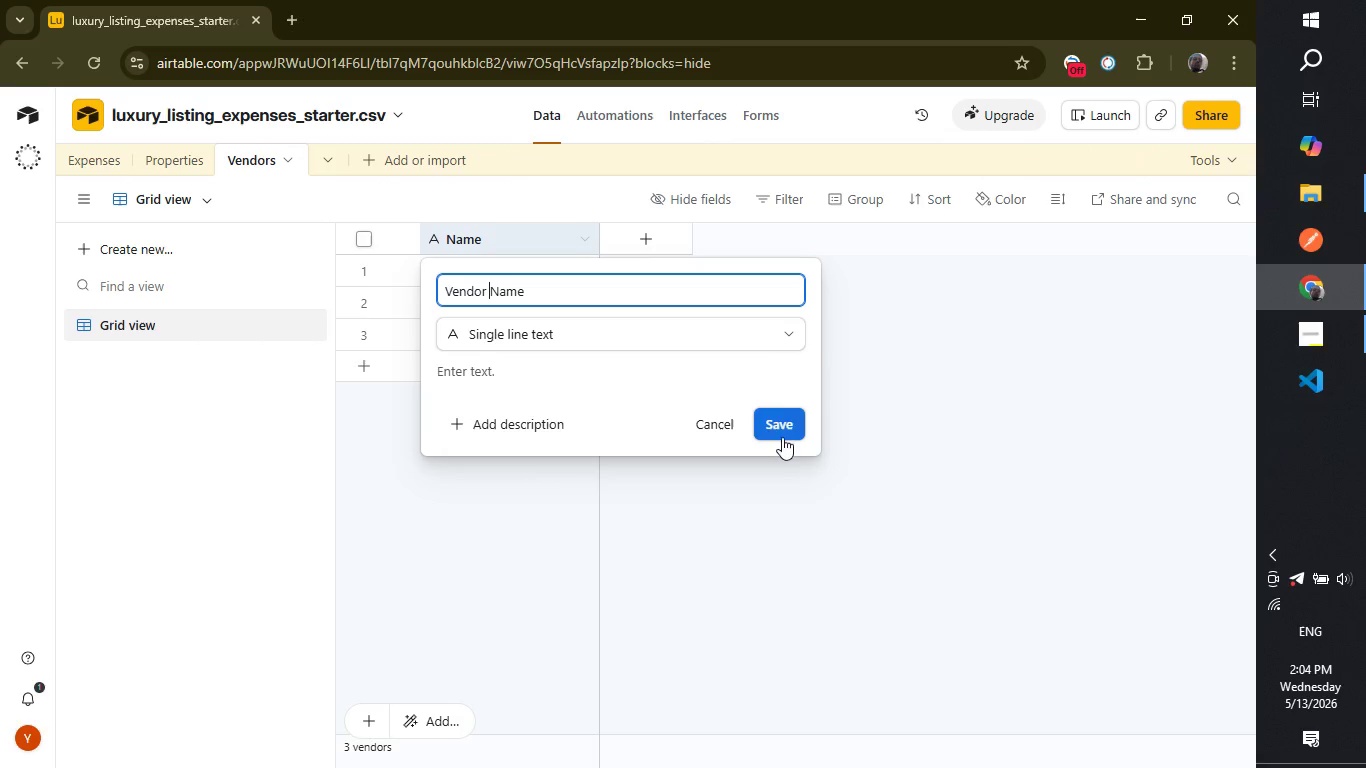 
left_click([775, 417])
 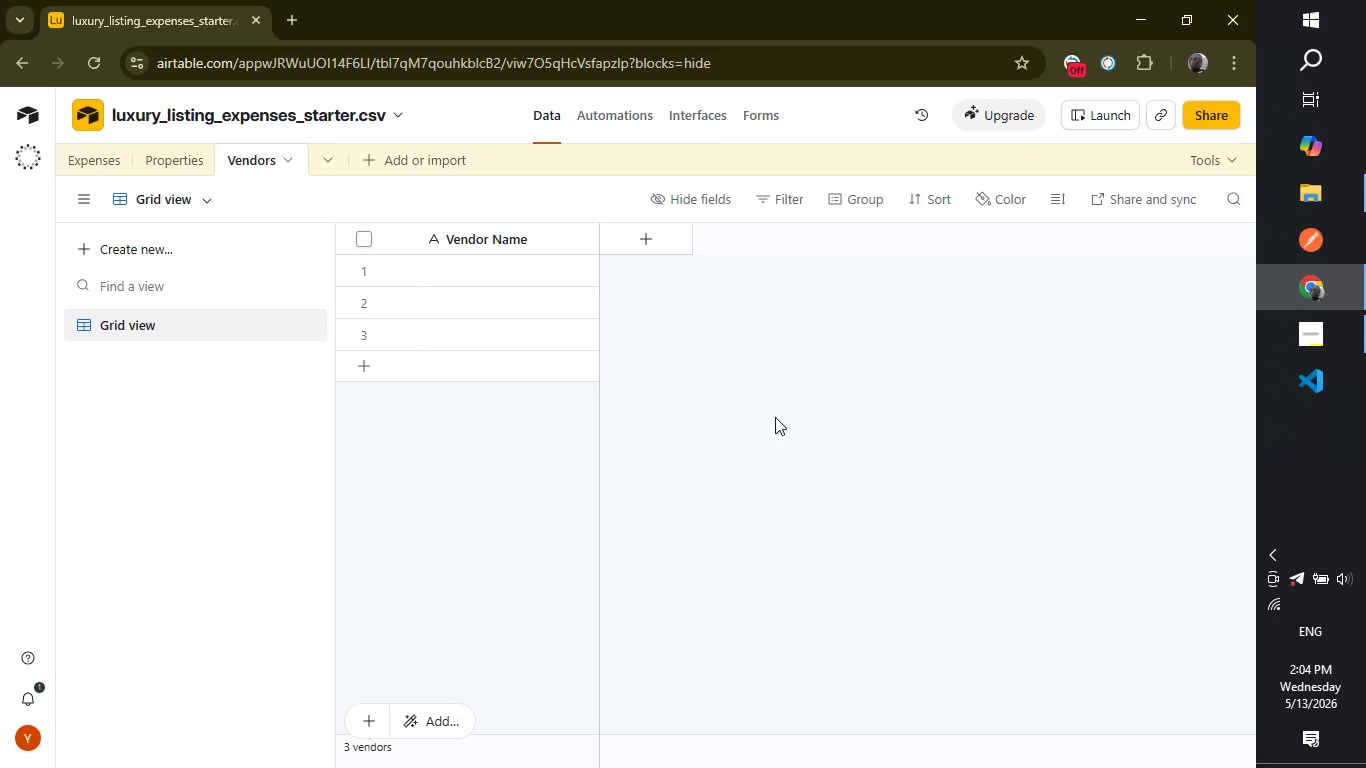 
wait(12.94)
 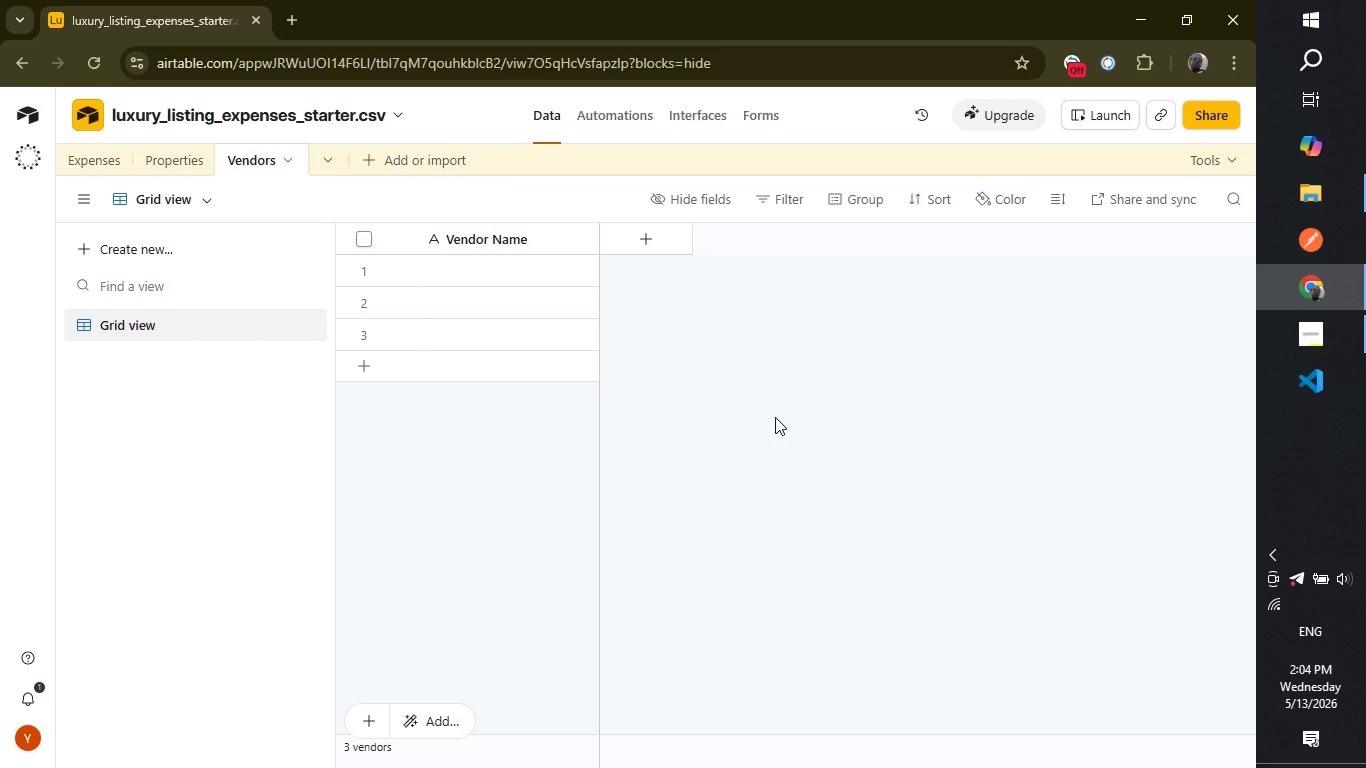 
left_click([625, 238])
 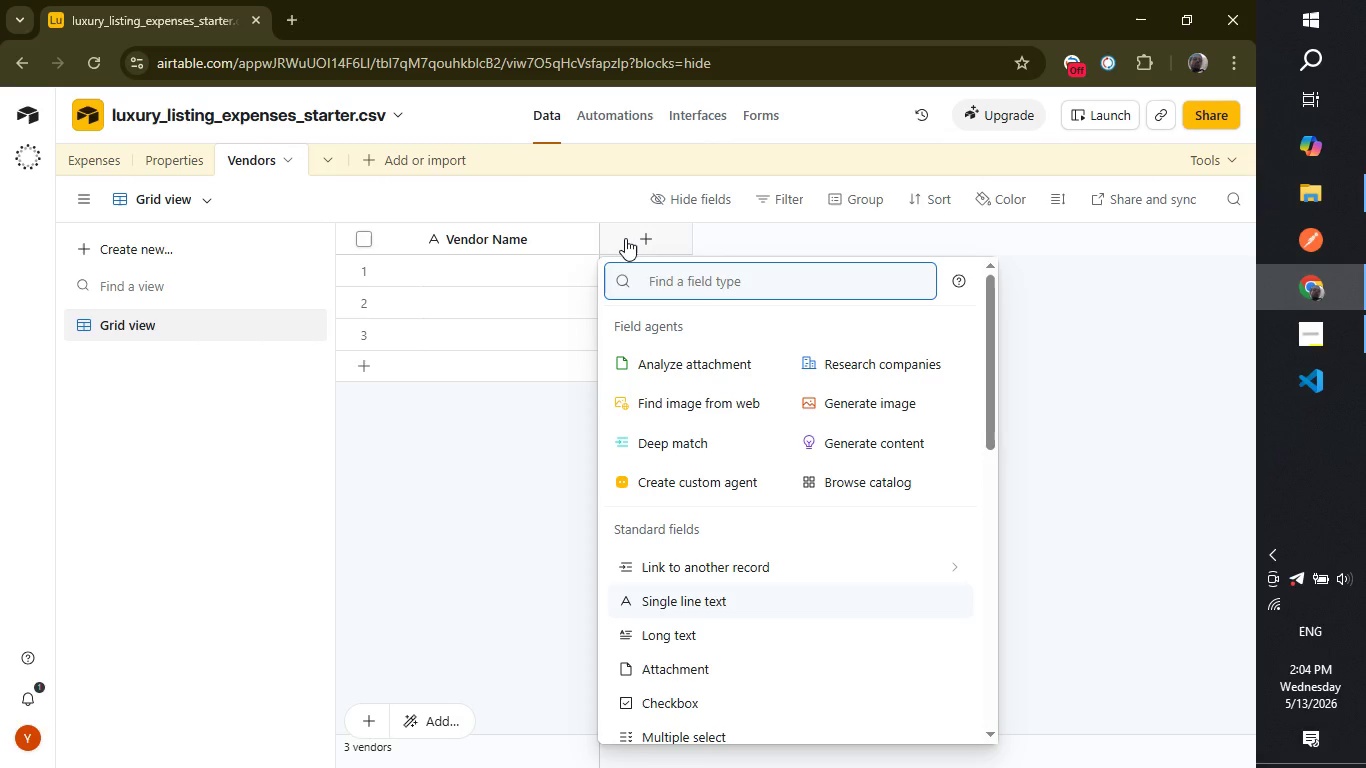 
type(single se)
 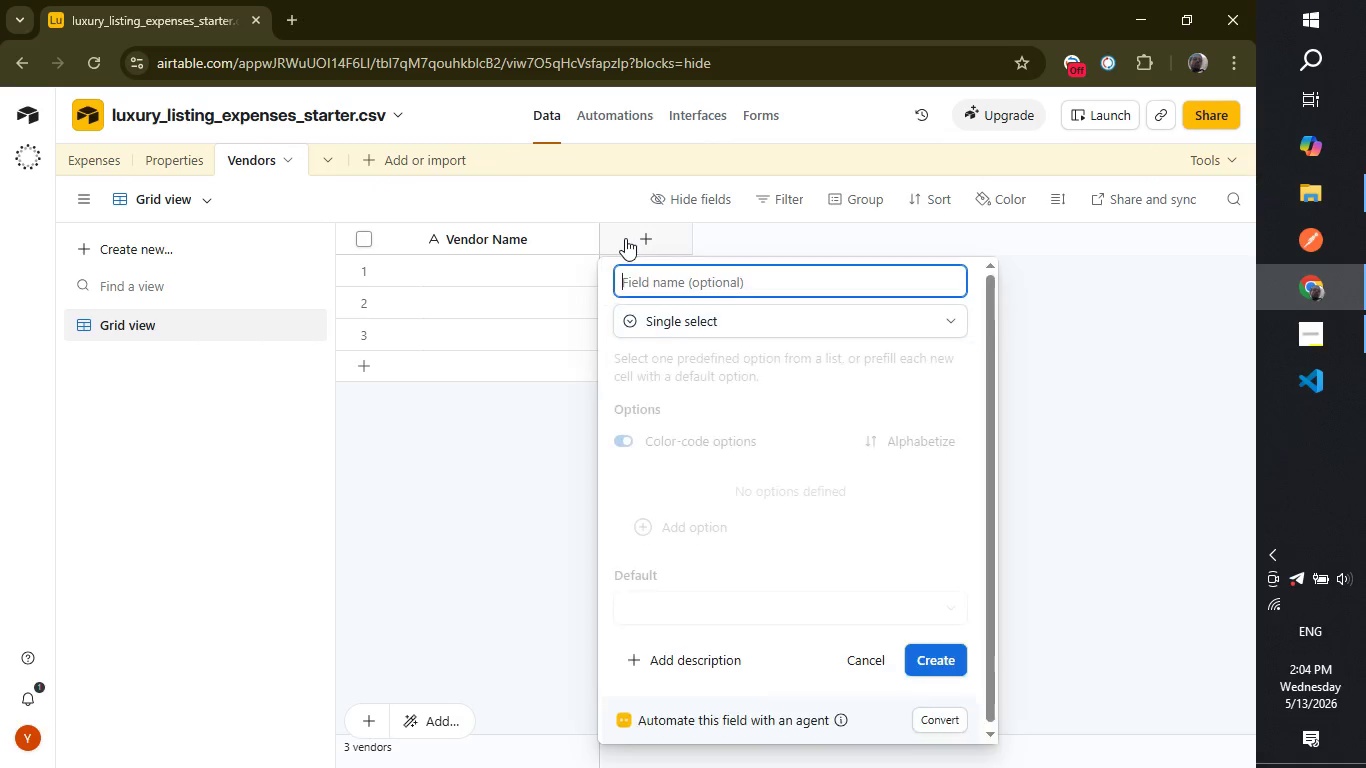 
key(Enter)
 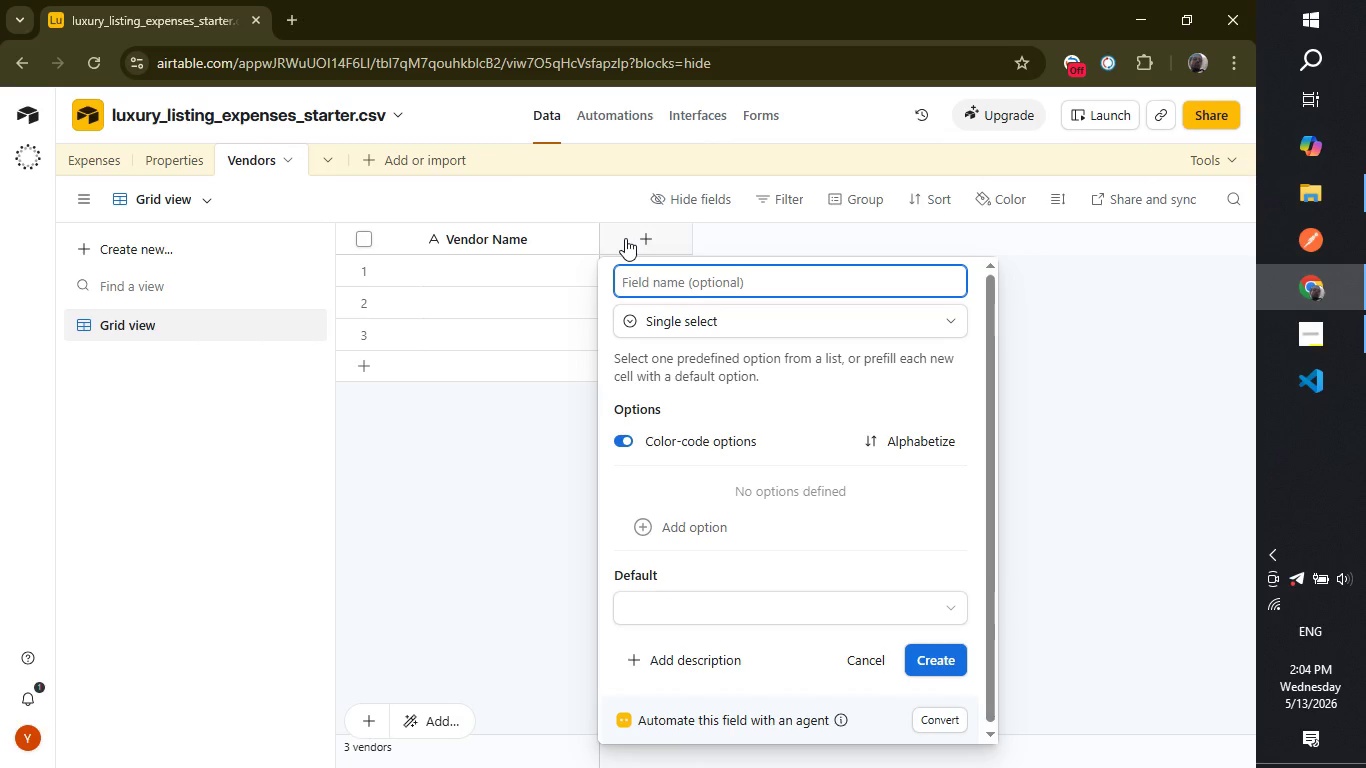 
type(Service Caegory)
 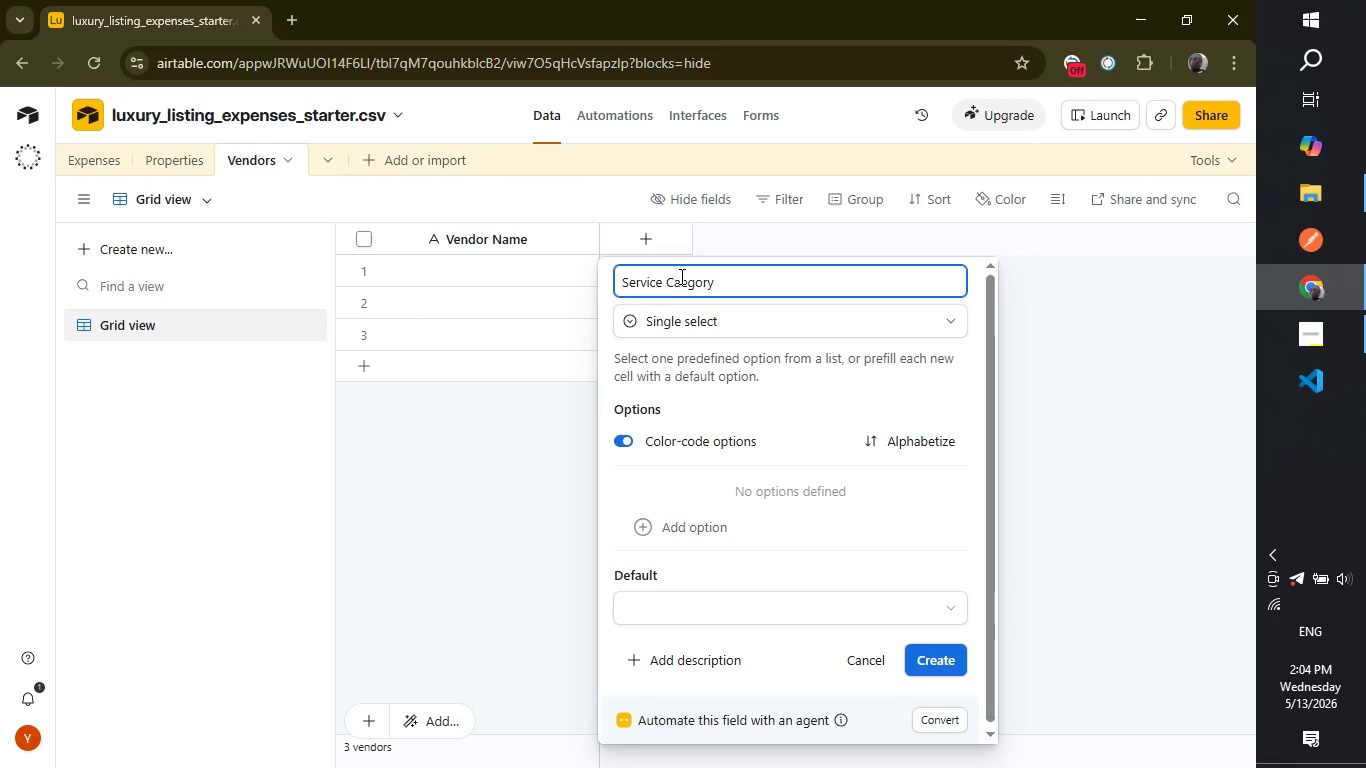 
left_click([680, 280])
 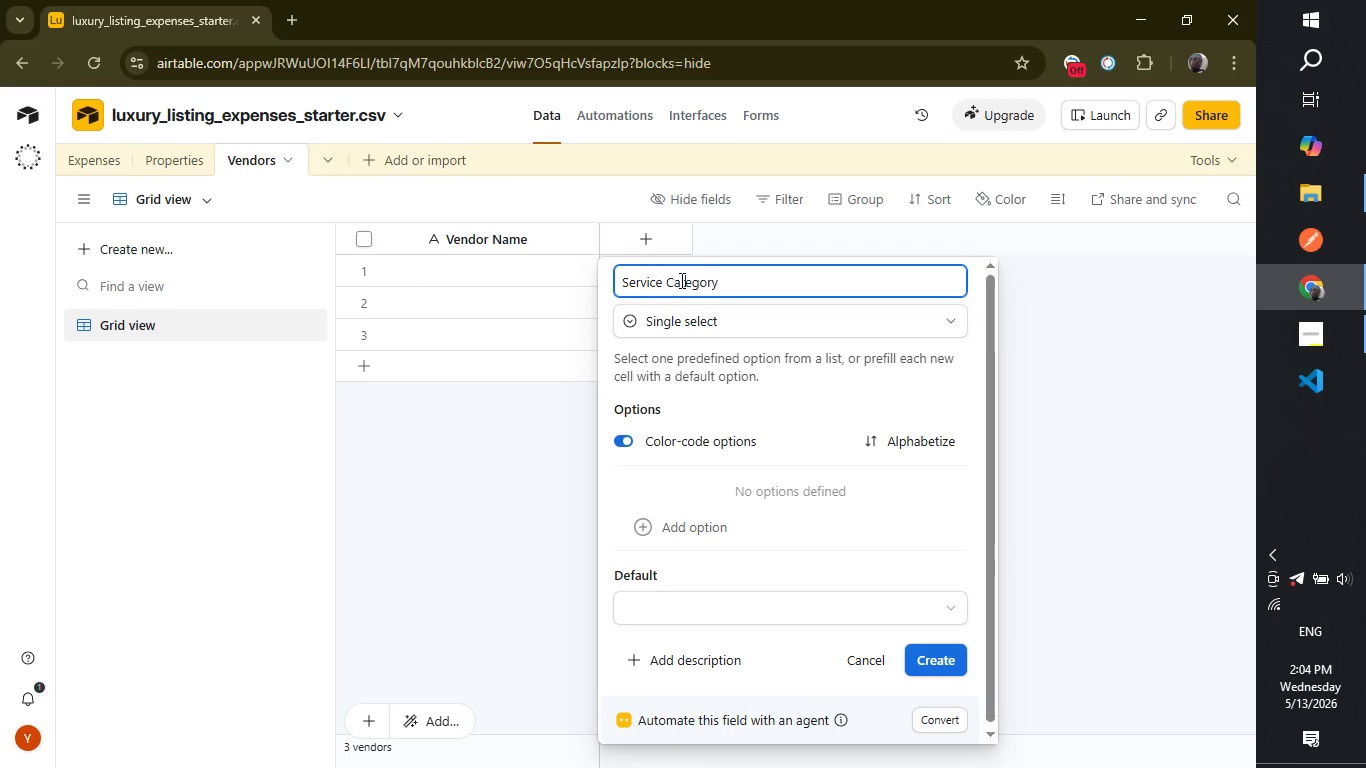 
key(T)
 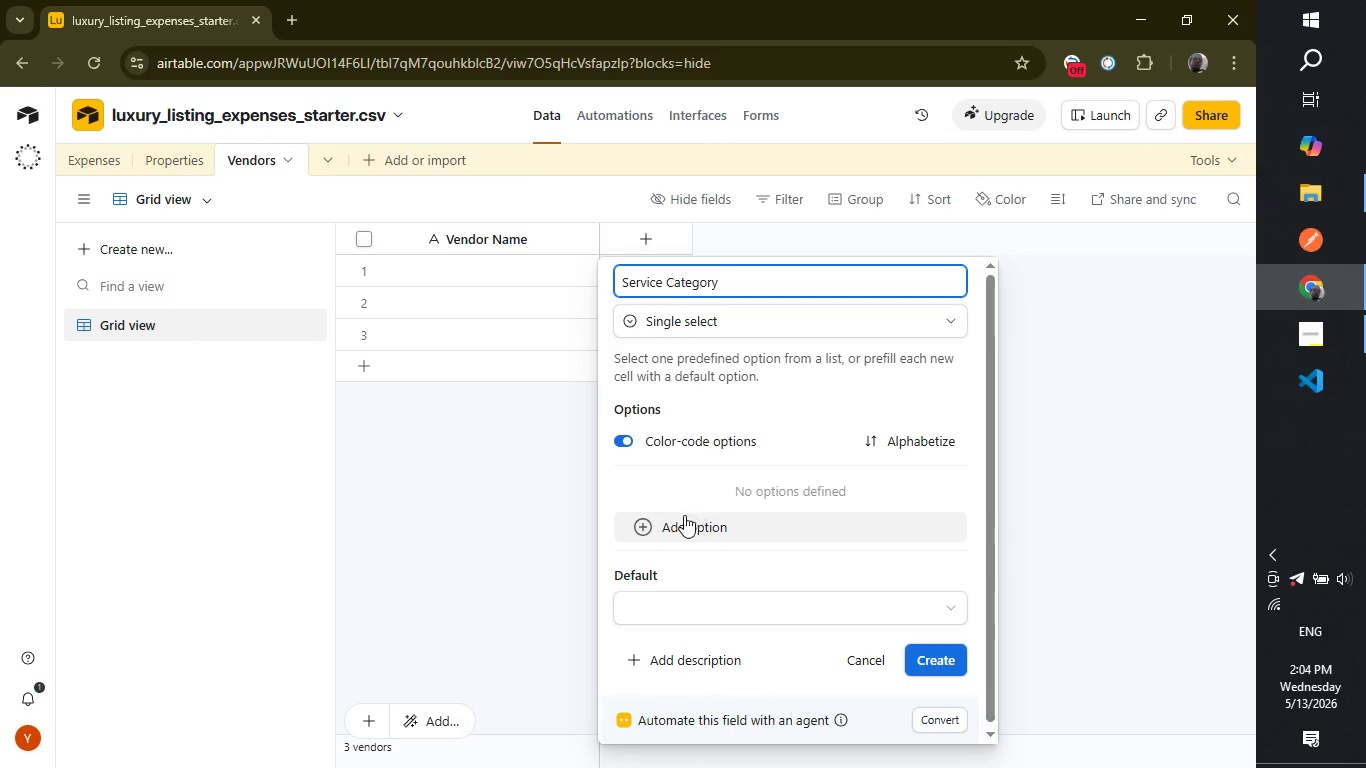 
left_click([679, 516])
 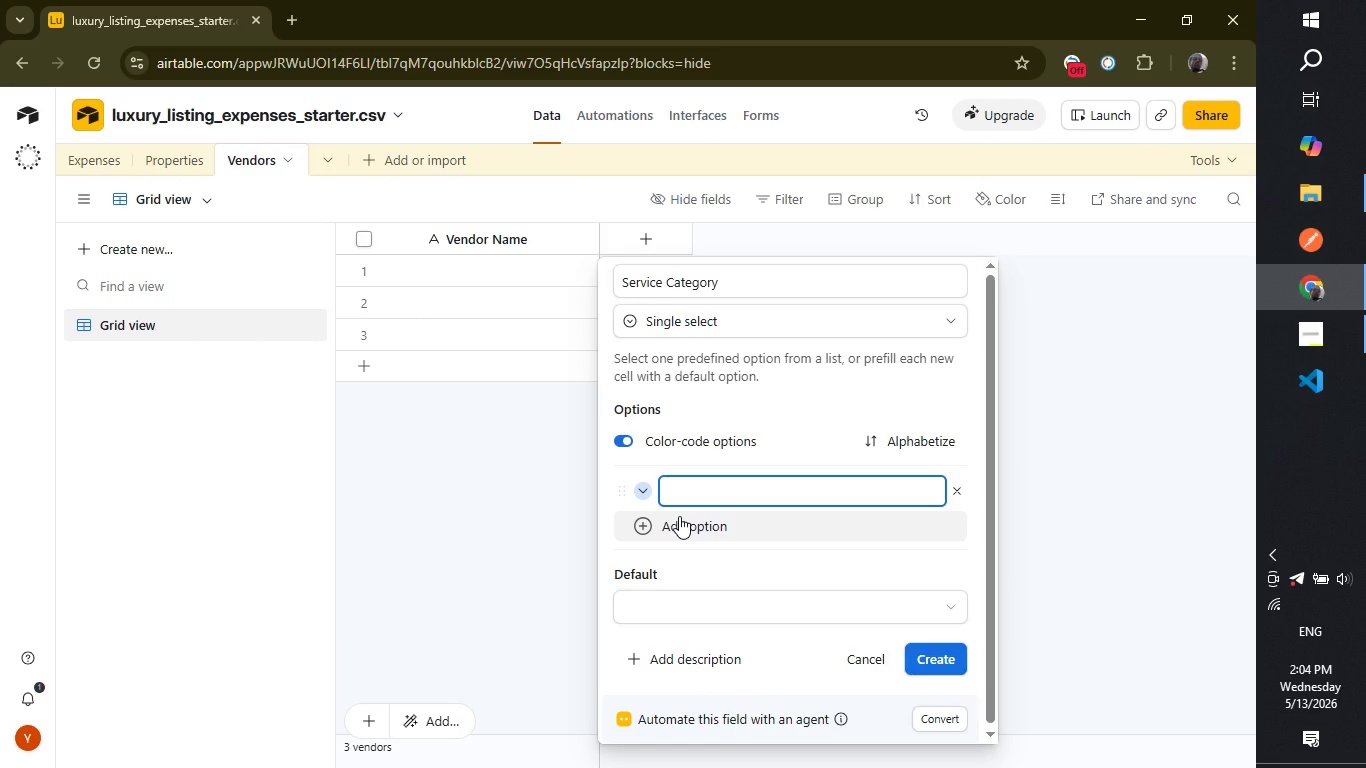 
wait(6.75)
 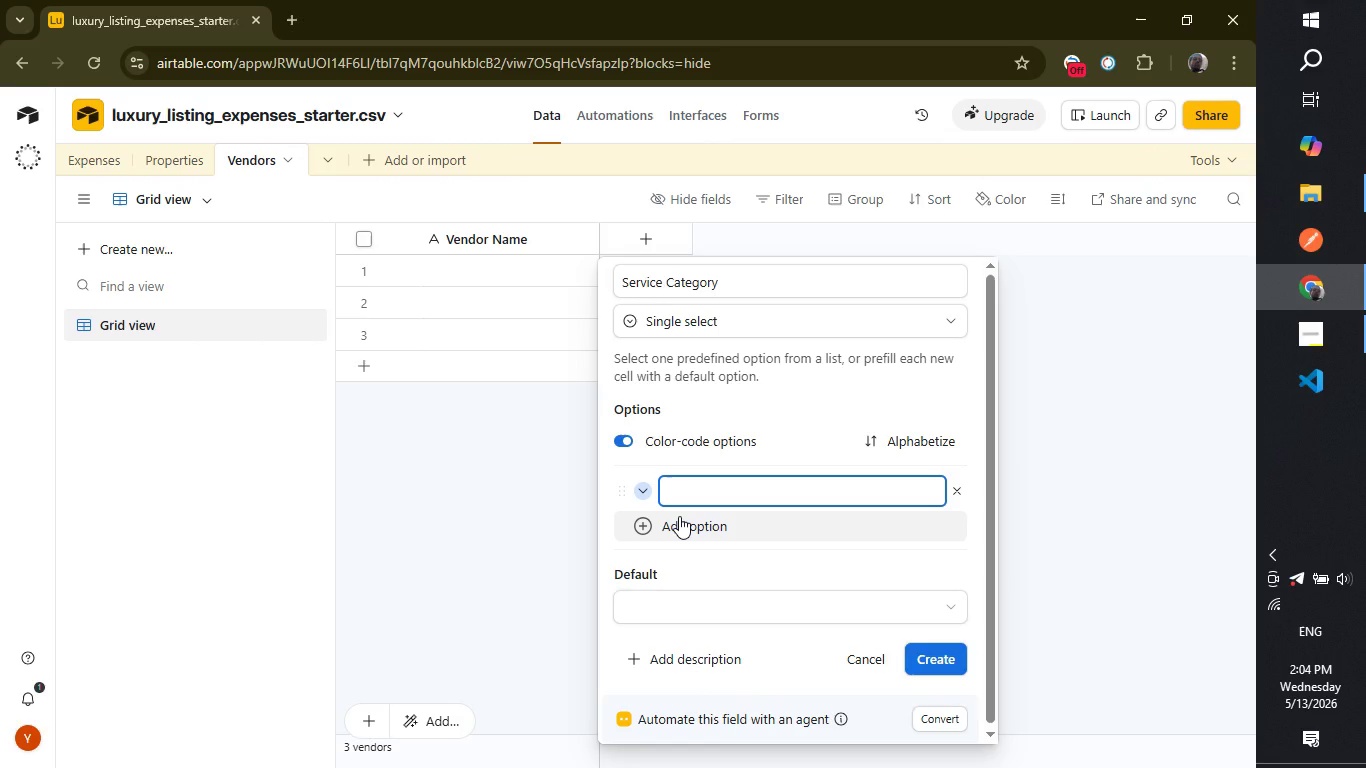 
type(Interior Design)
 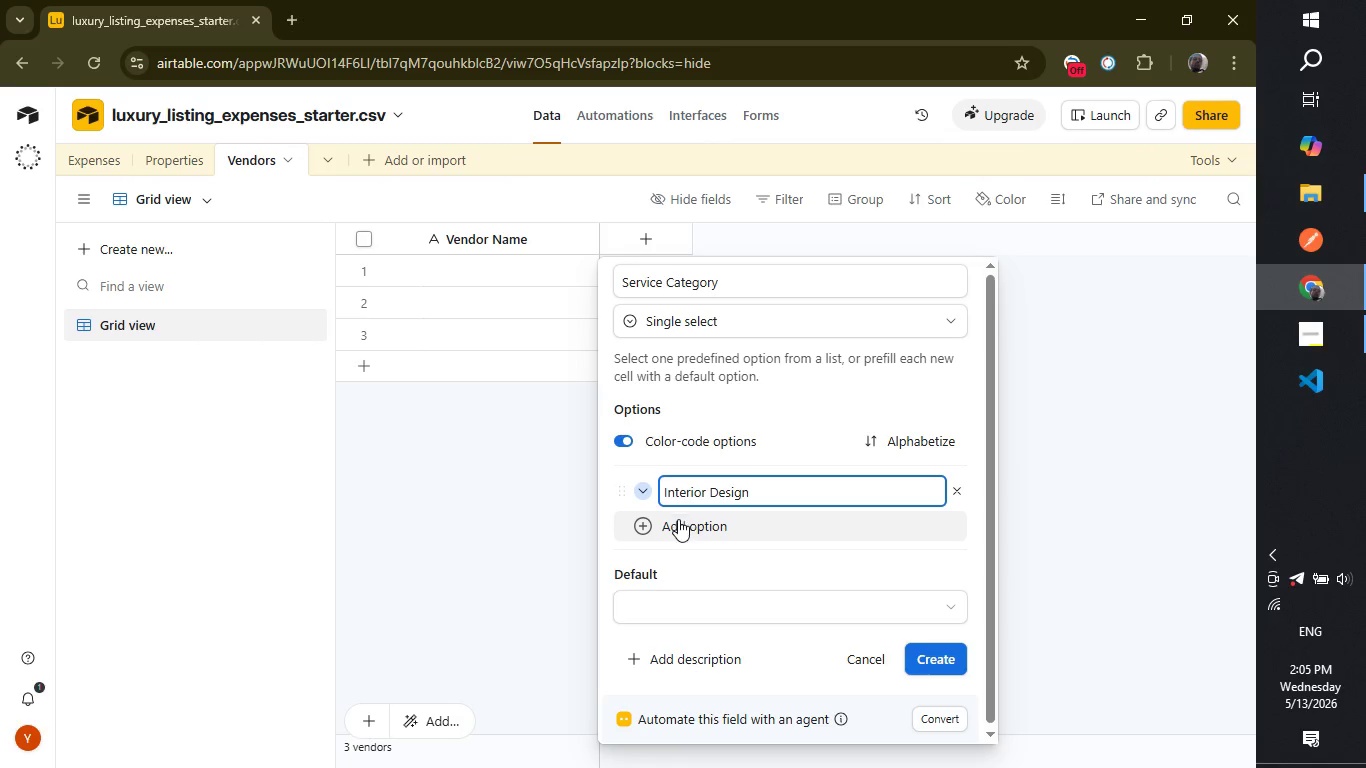 
left_click([677, 522])
 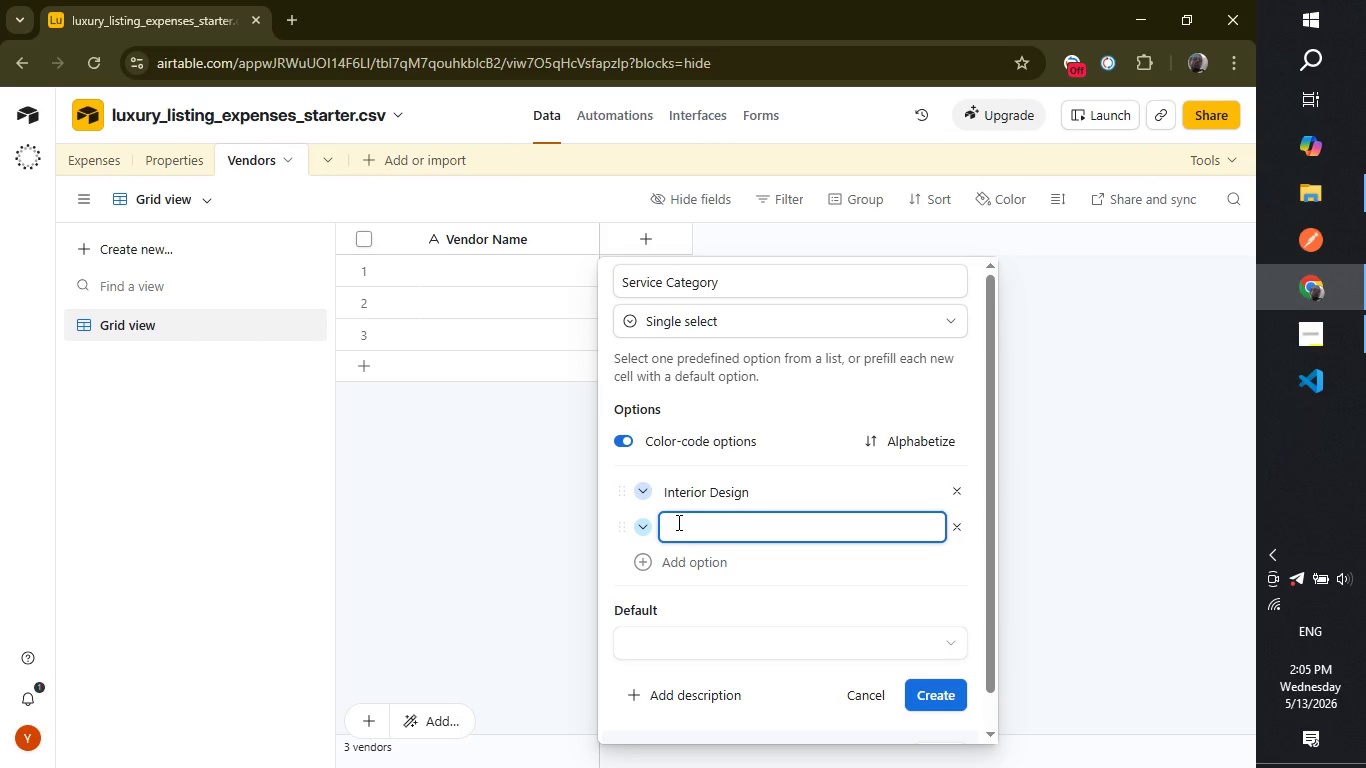 
type(Marketing)
 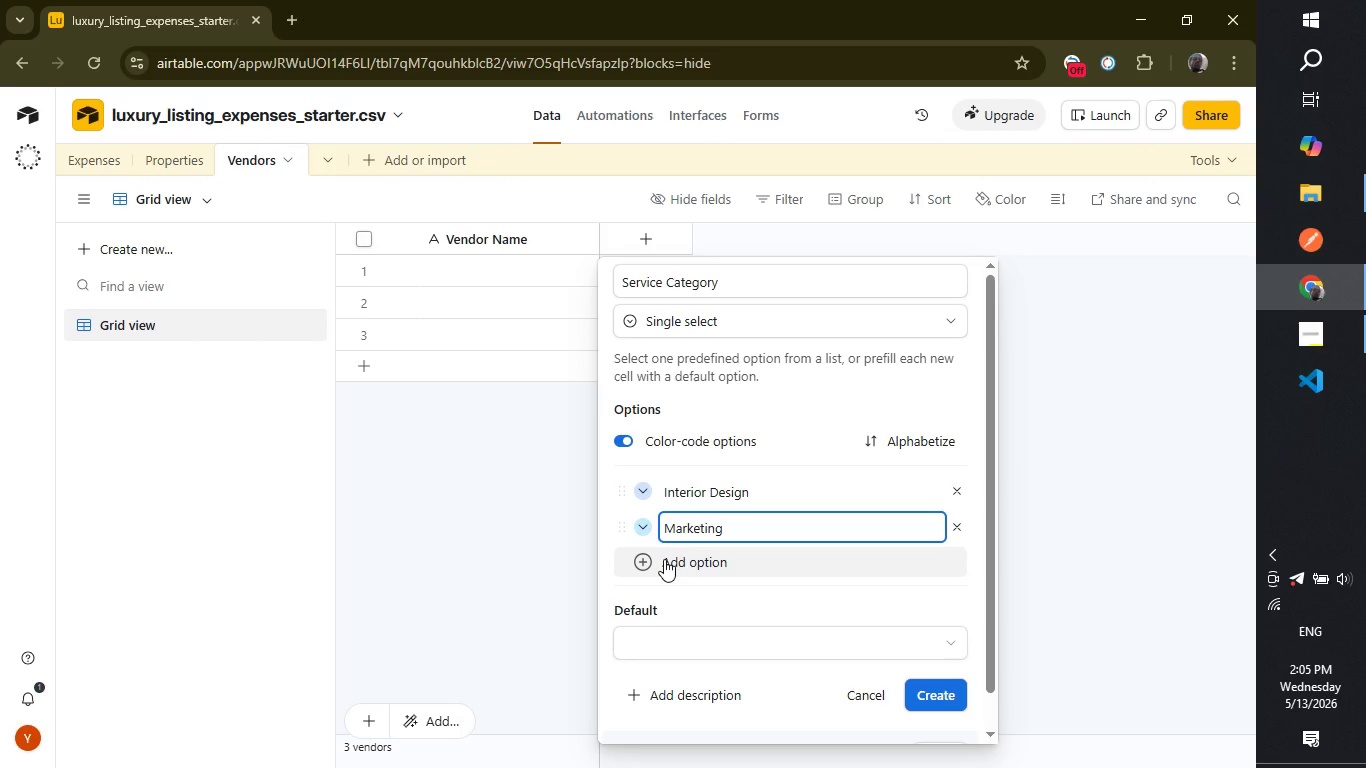 
wait(5.33)
 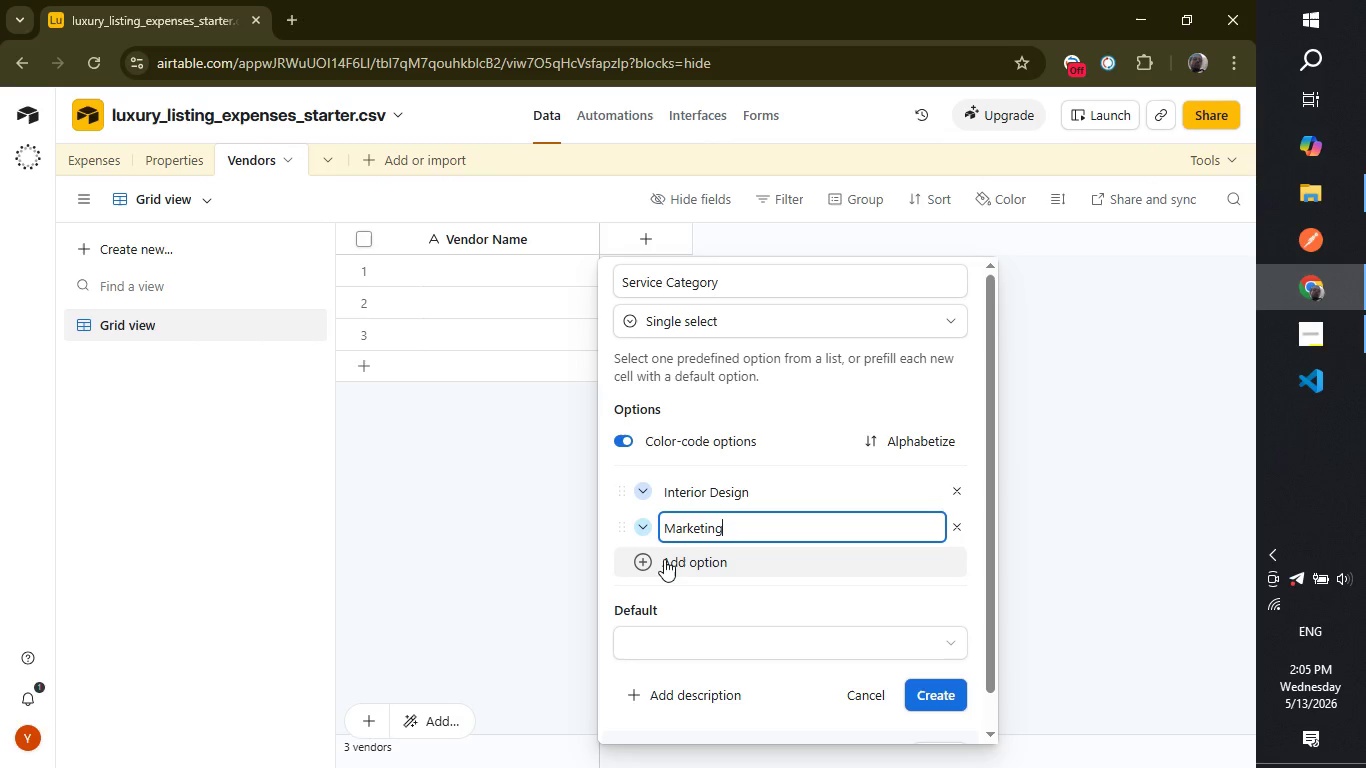 
left_click([664, 559])
 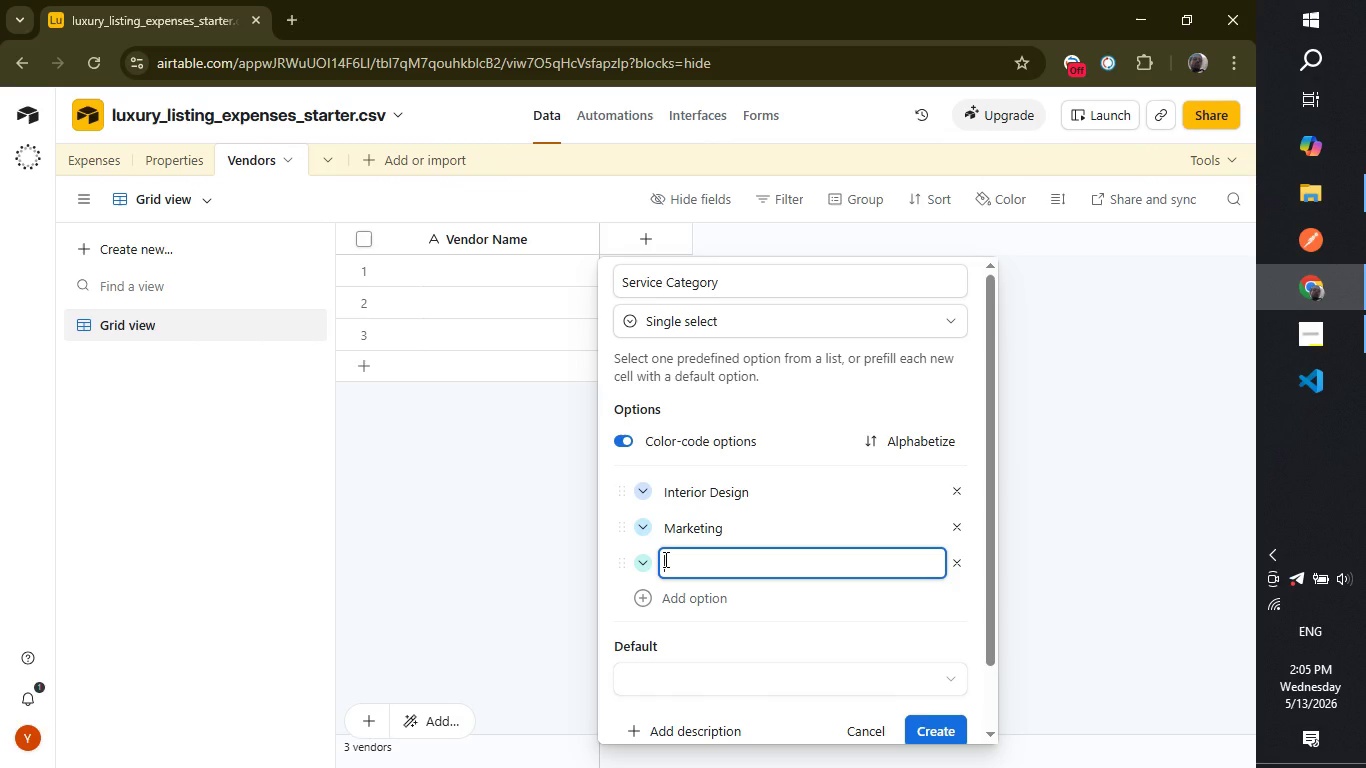 
type(Curb Appeal)
 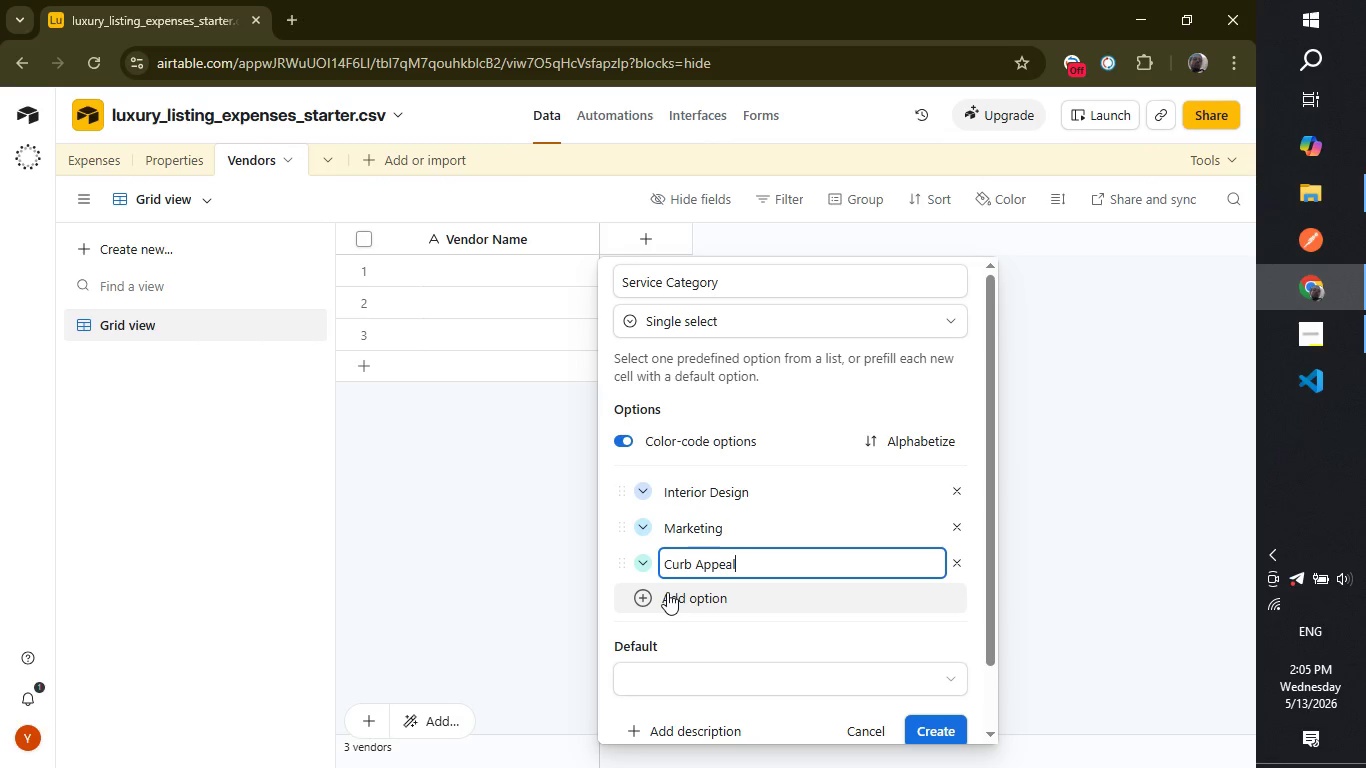 
left_click([667, 592])
 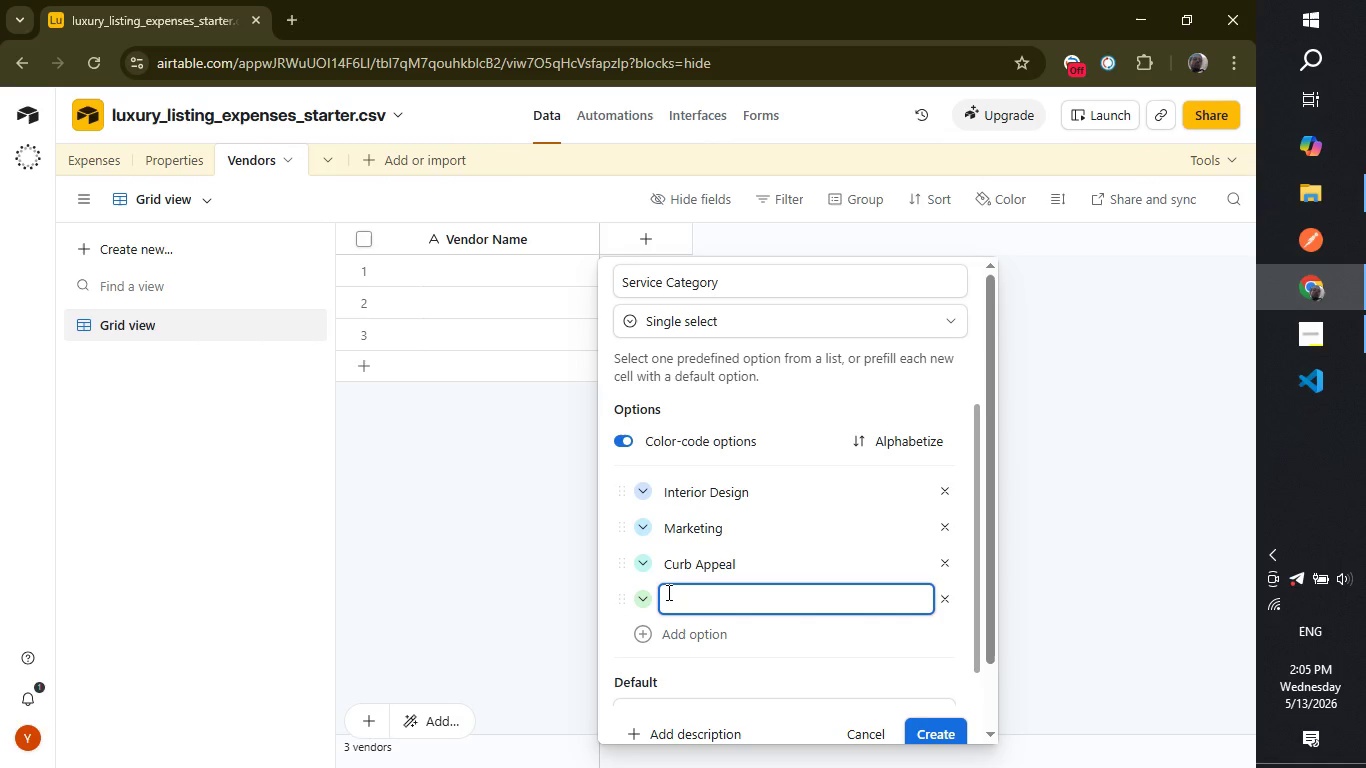 
type(Structural)
 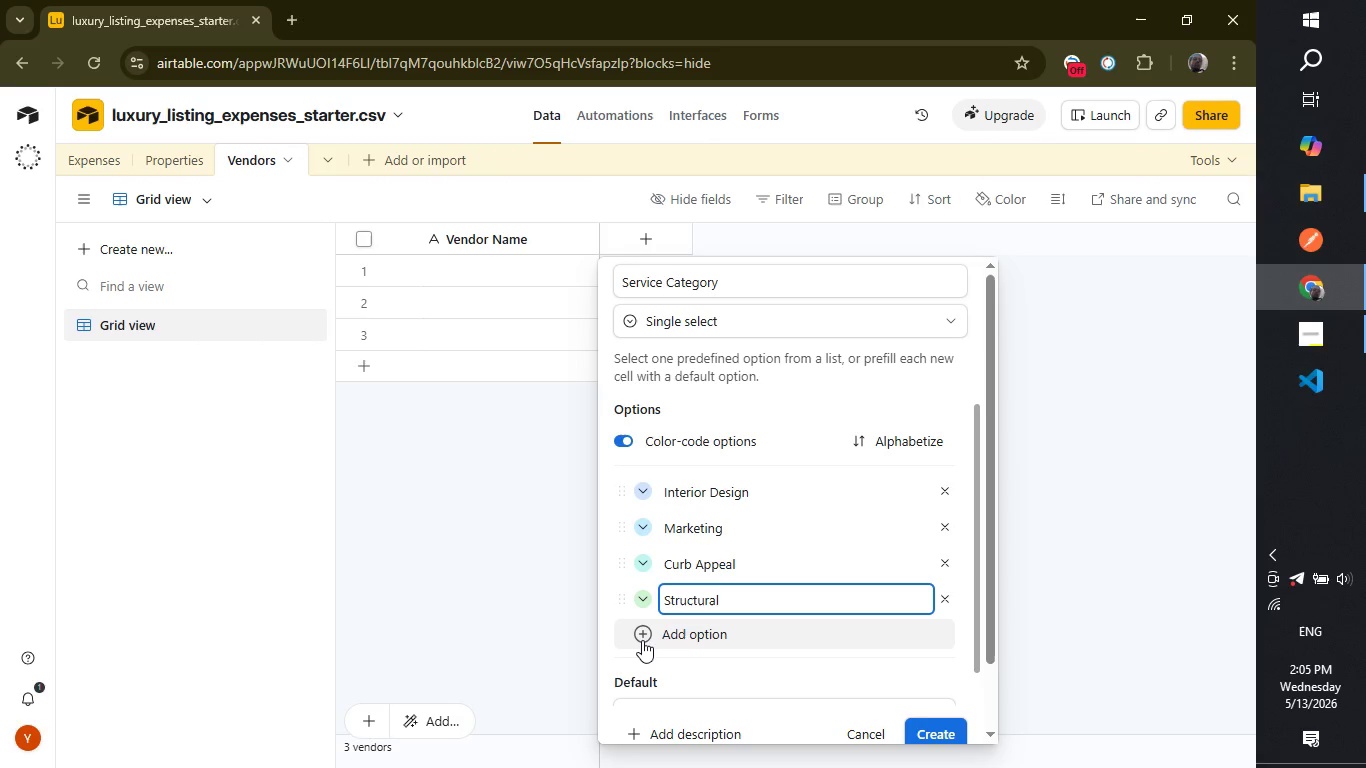 
left_click([656, 630])
 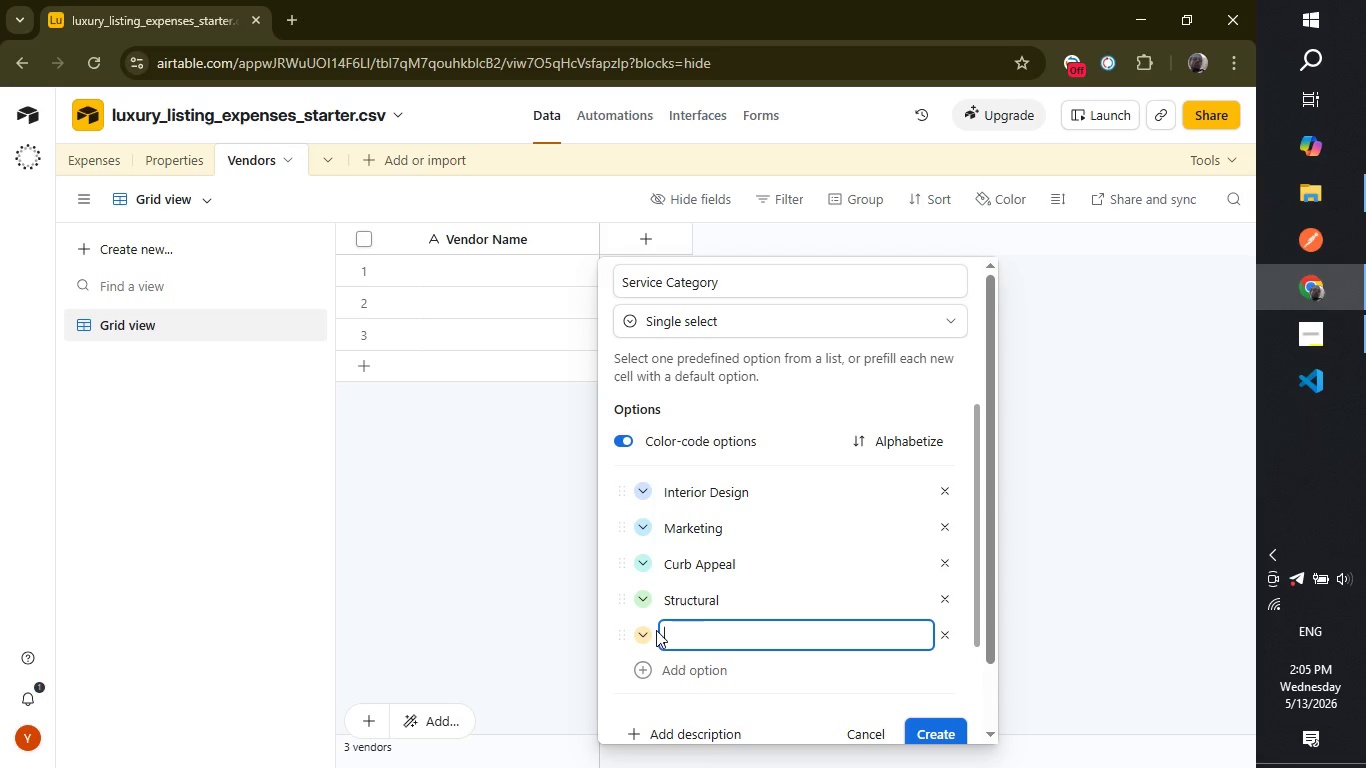 
type(Maintenance)
 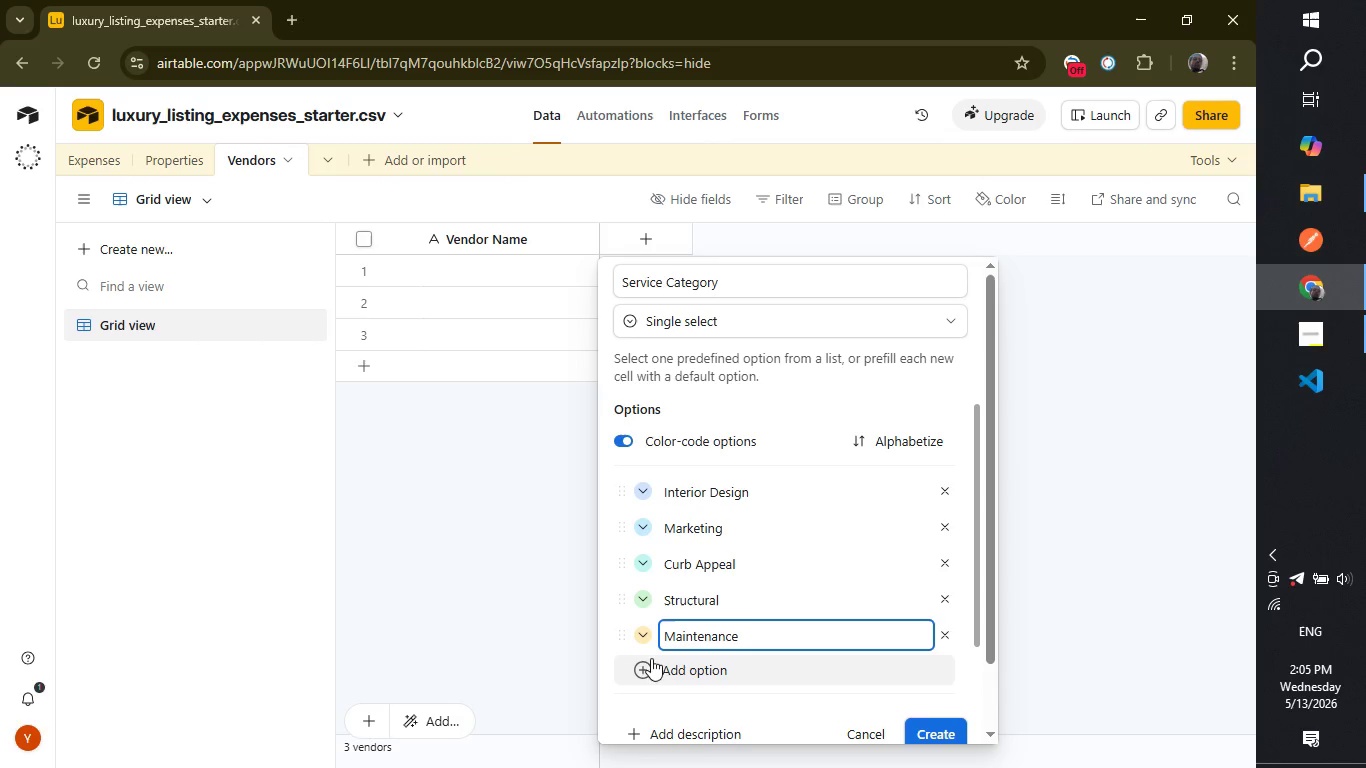 
left_click([662, 665])
 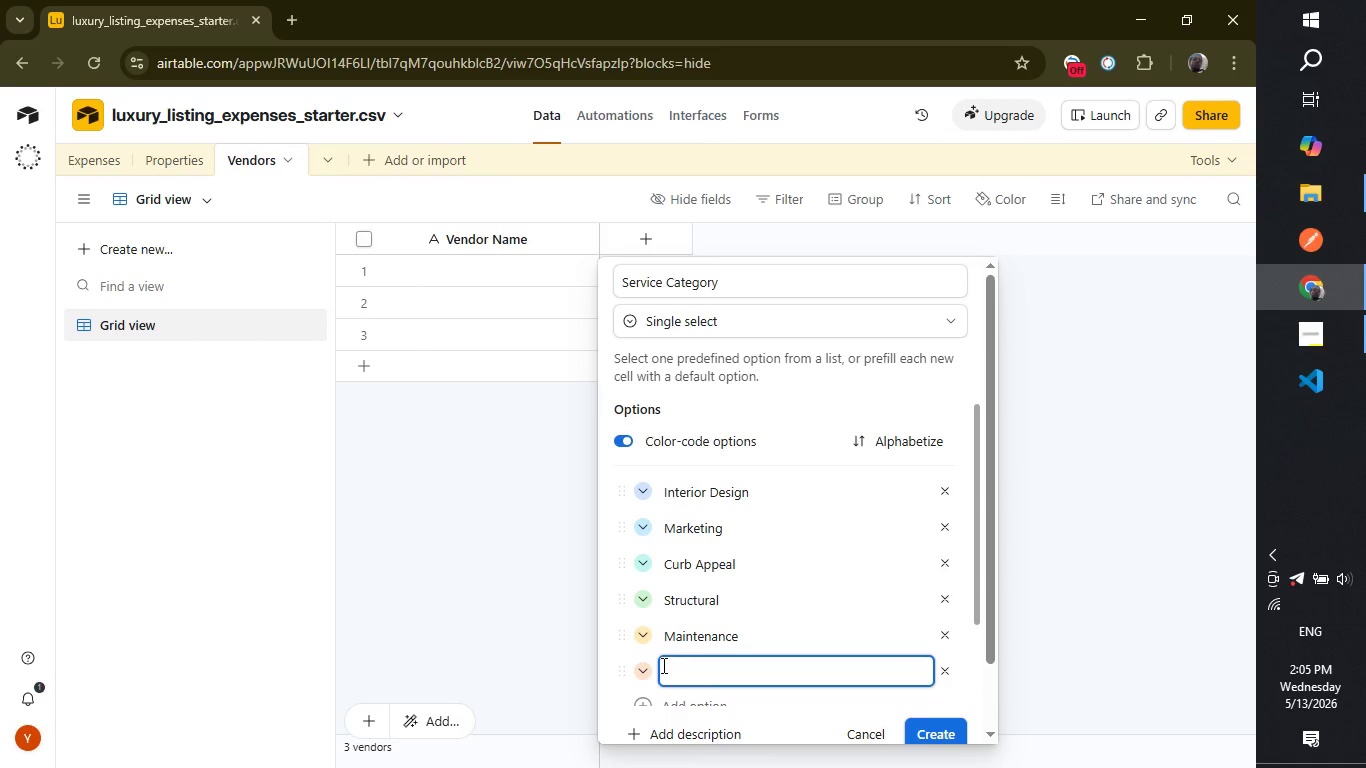 
type(Professional Services)
 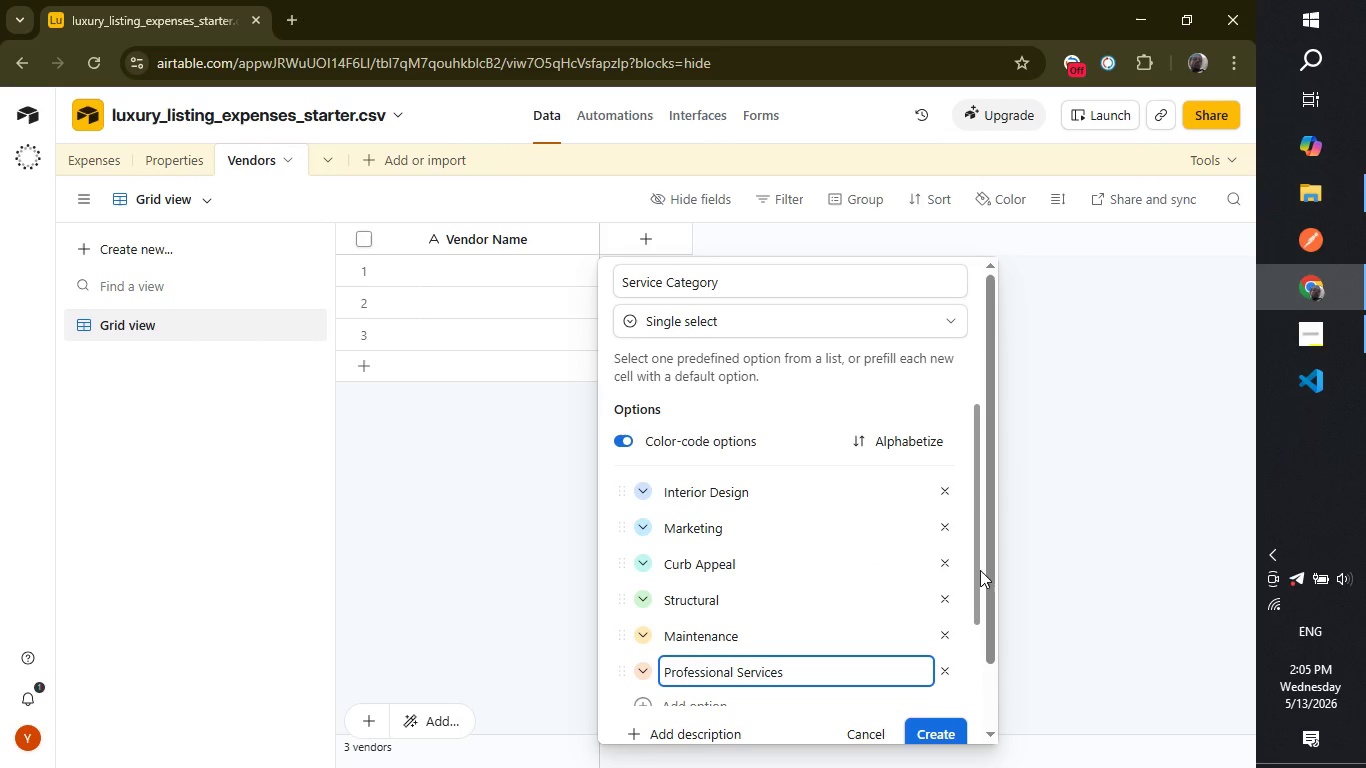 
left_click_drag(start_coordinate=[980, 570], to_coordinate=[979, 640])
 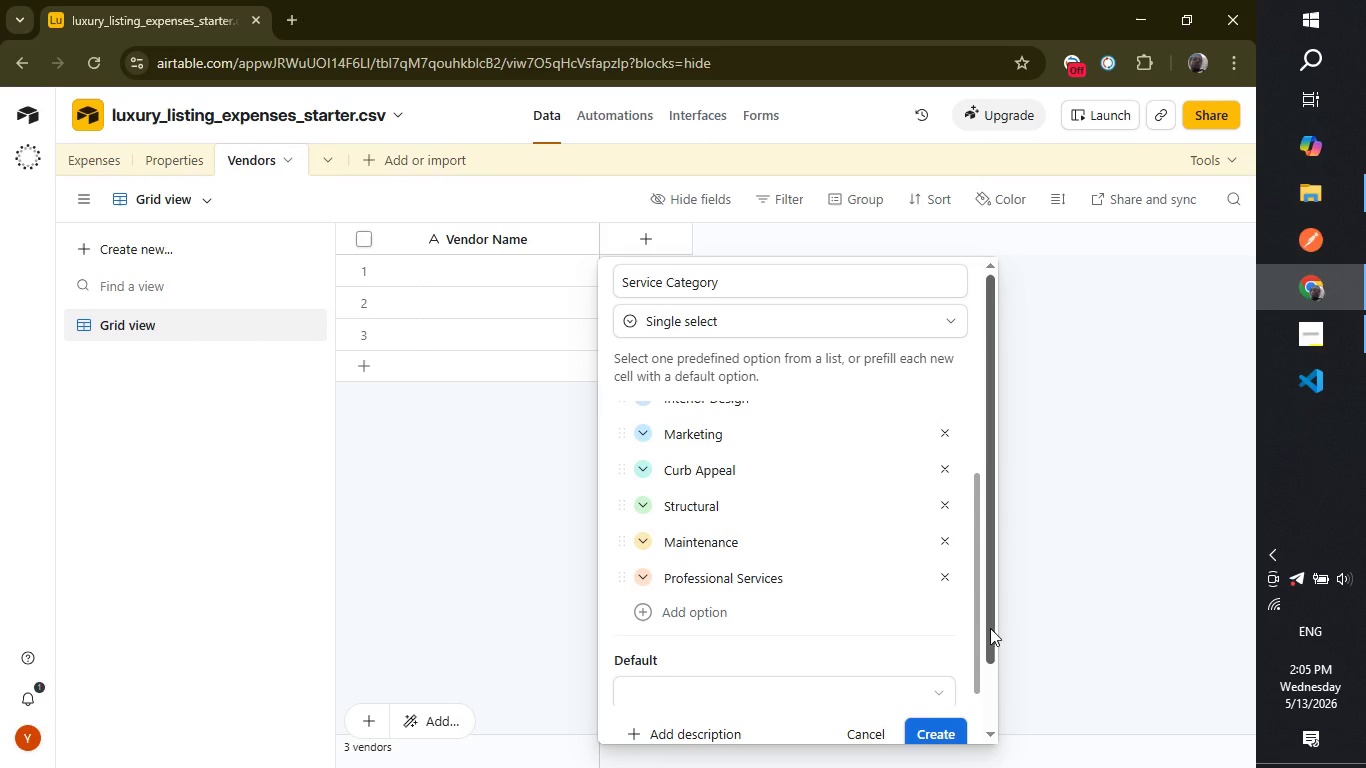 
left_click_drag(start_coordinate=[990, 628], to_coordinate=[983, 663])
 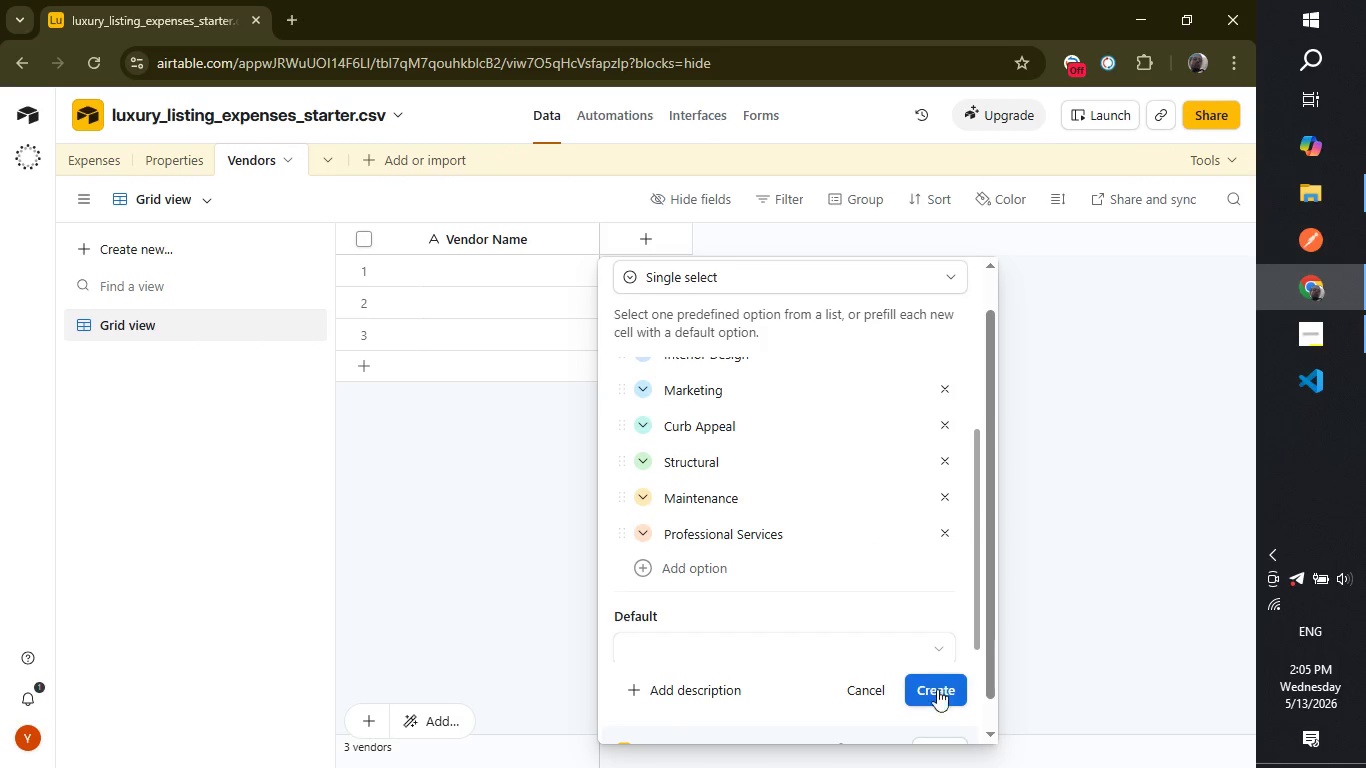 
left_click([937, 691])
 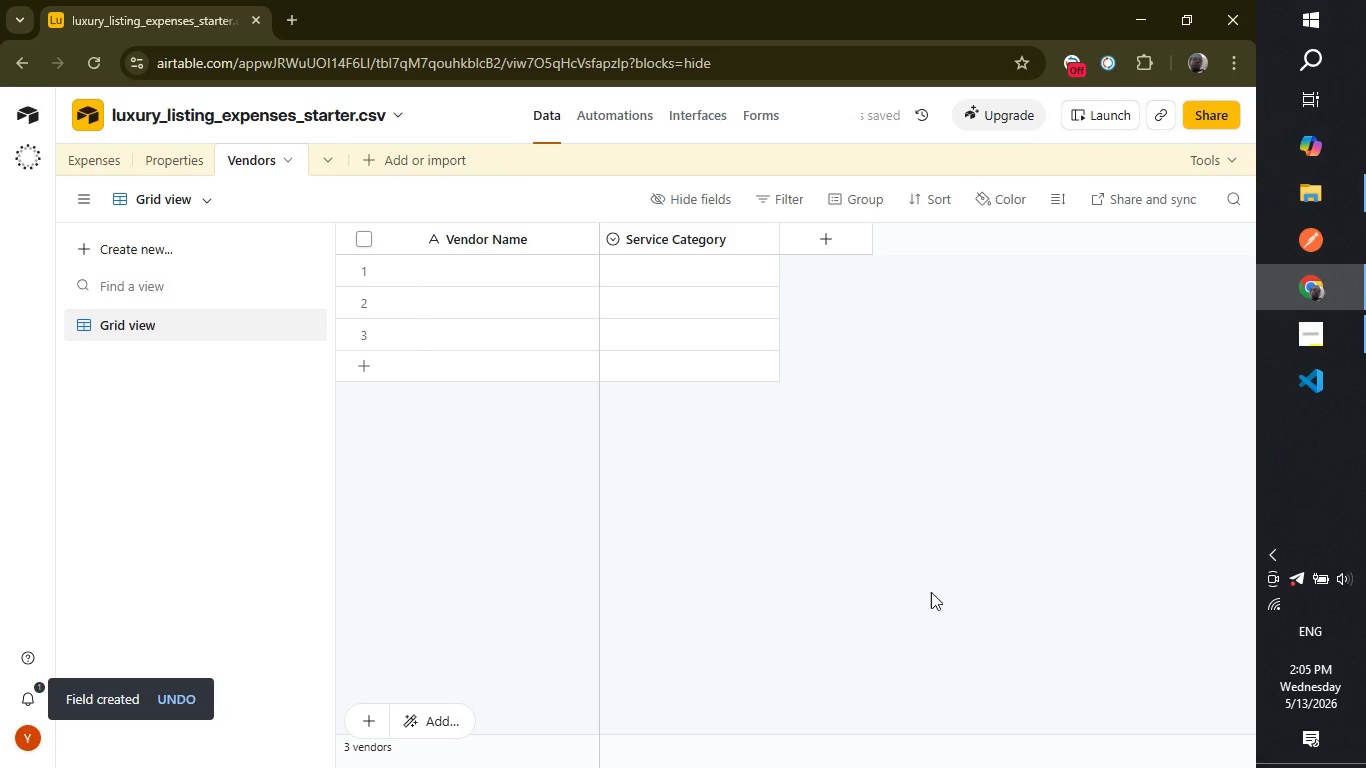 
wait(5.97)
 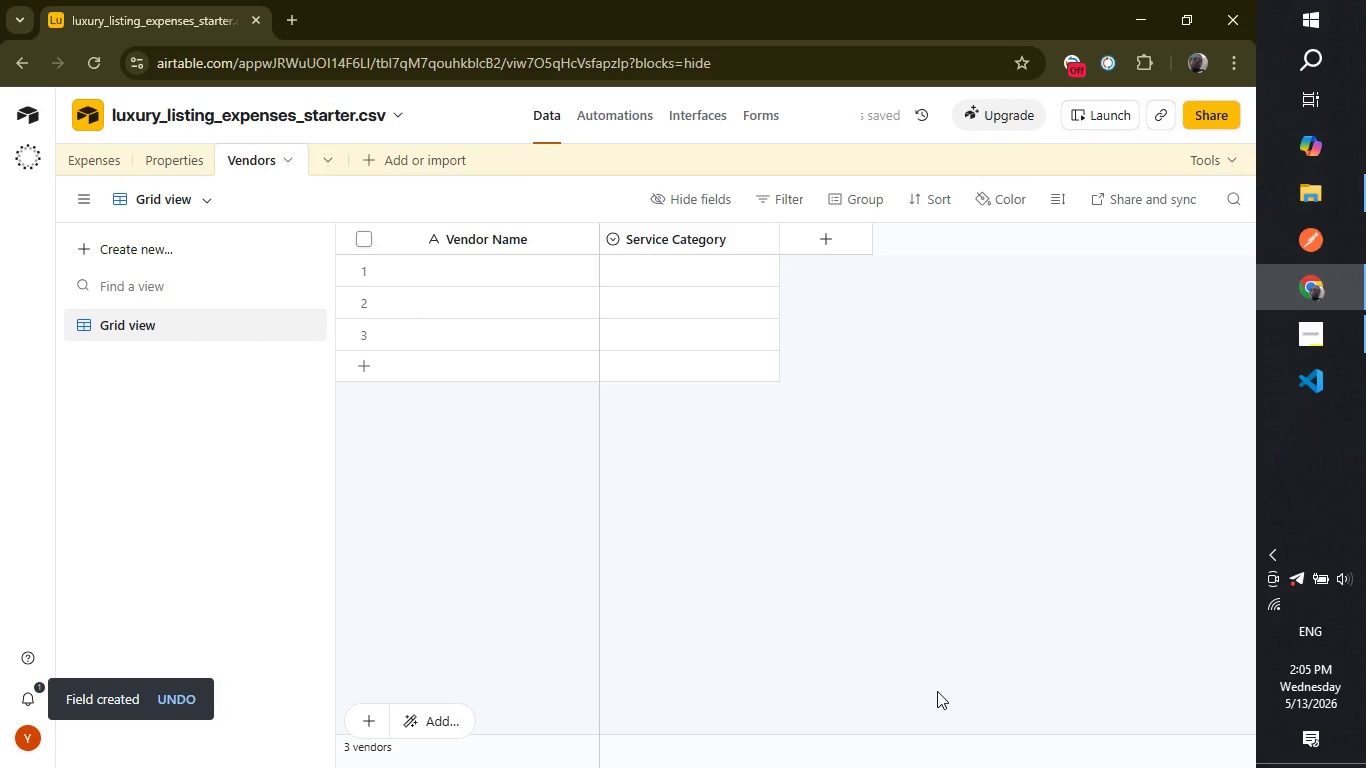 
left_click([755, 276])
 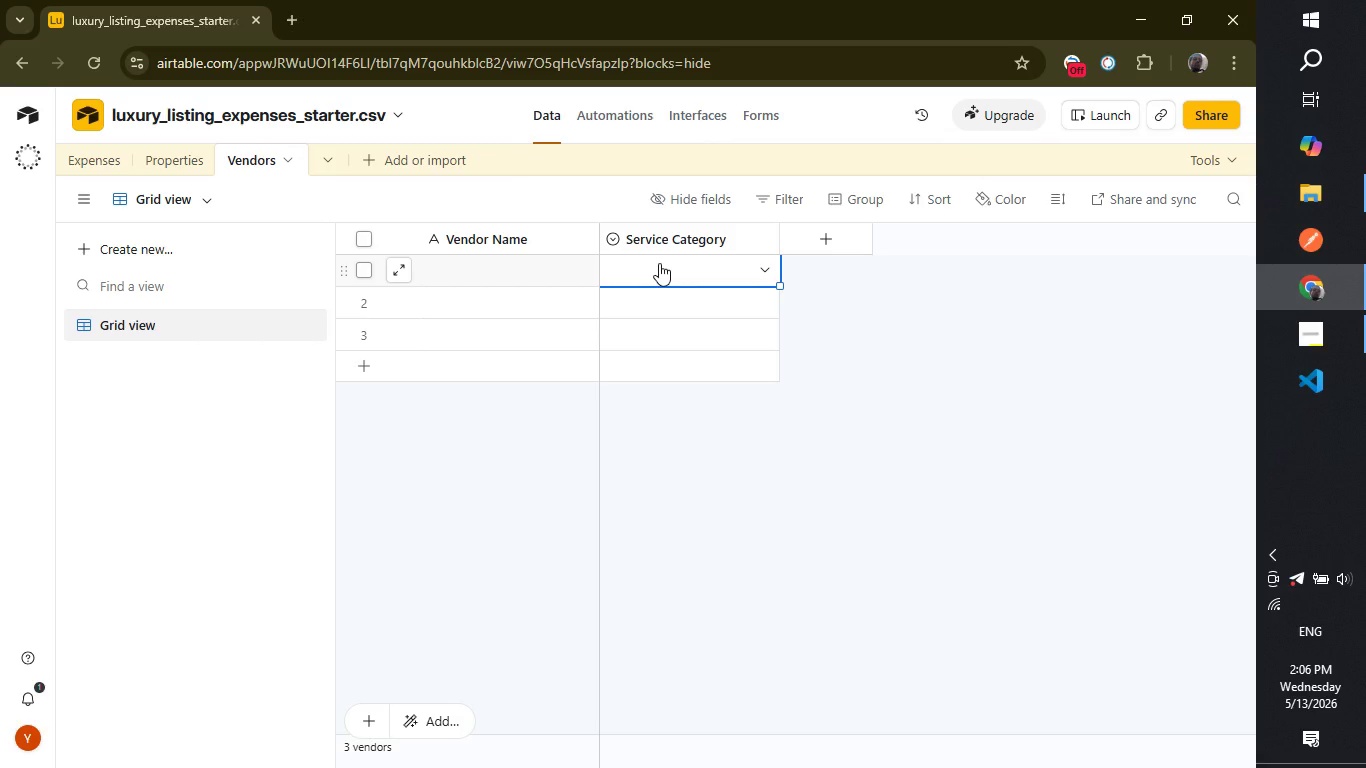 
wait(47.88)
 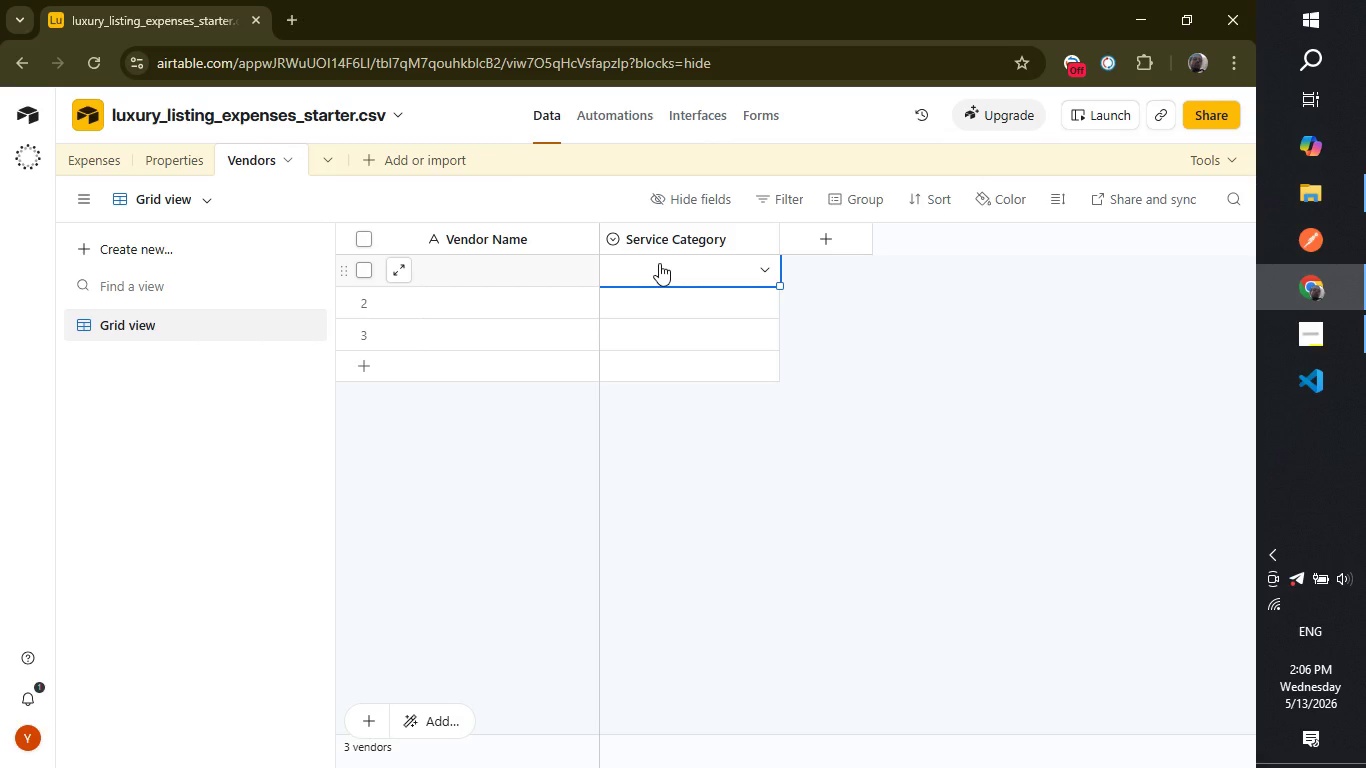 
left_click([841, 324])
 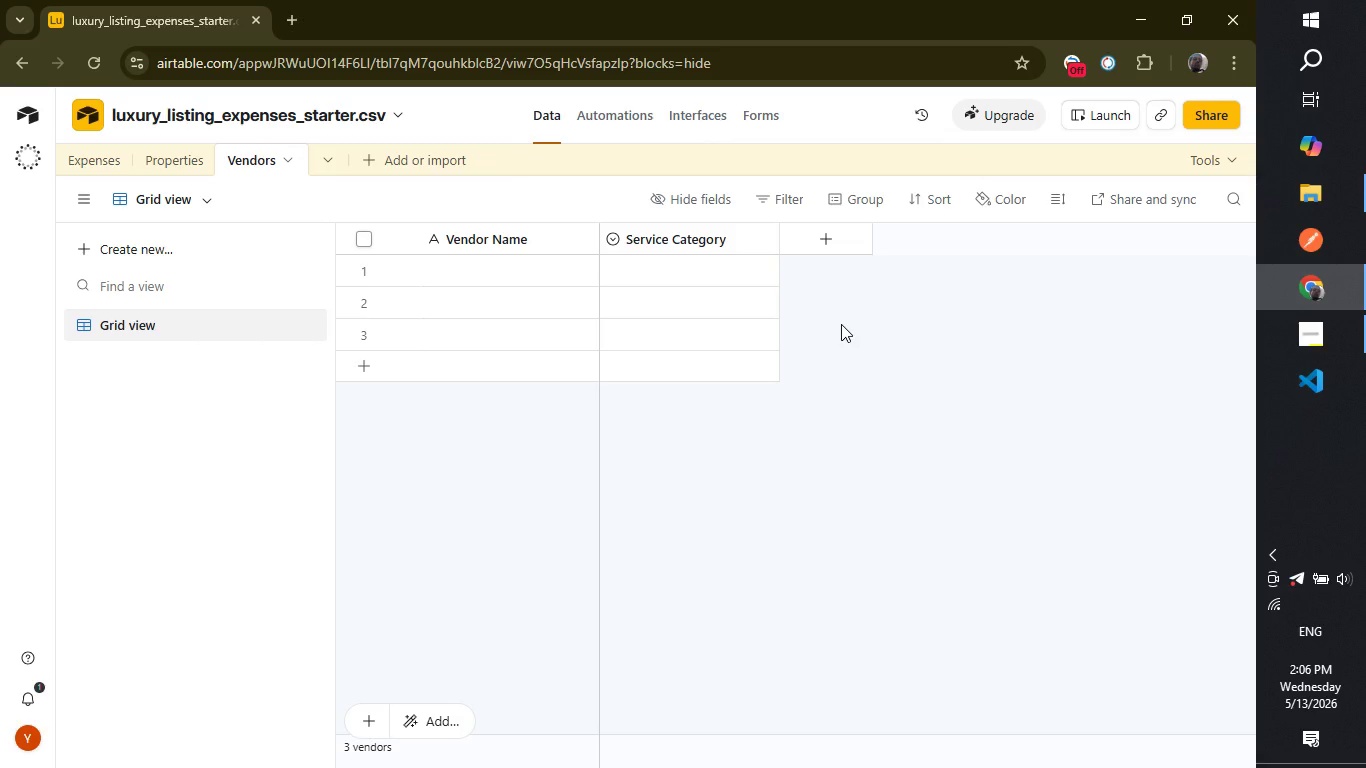 
wait(12.47)
 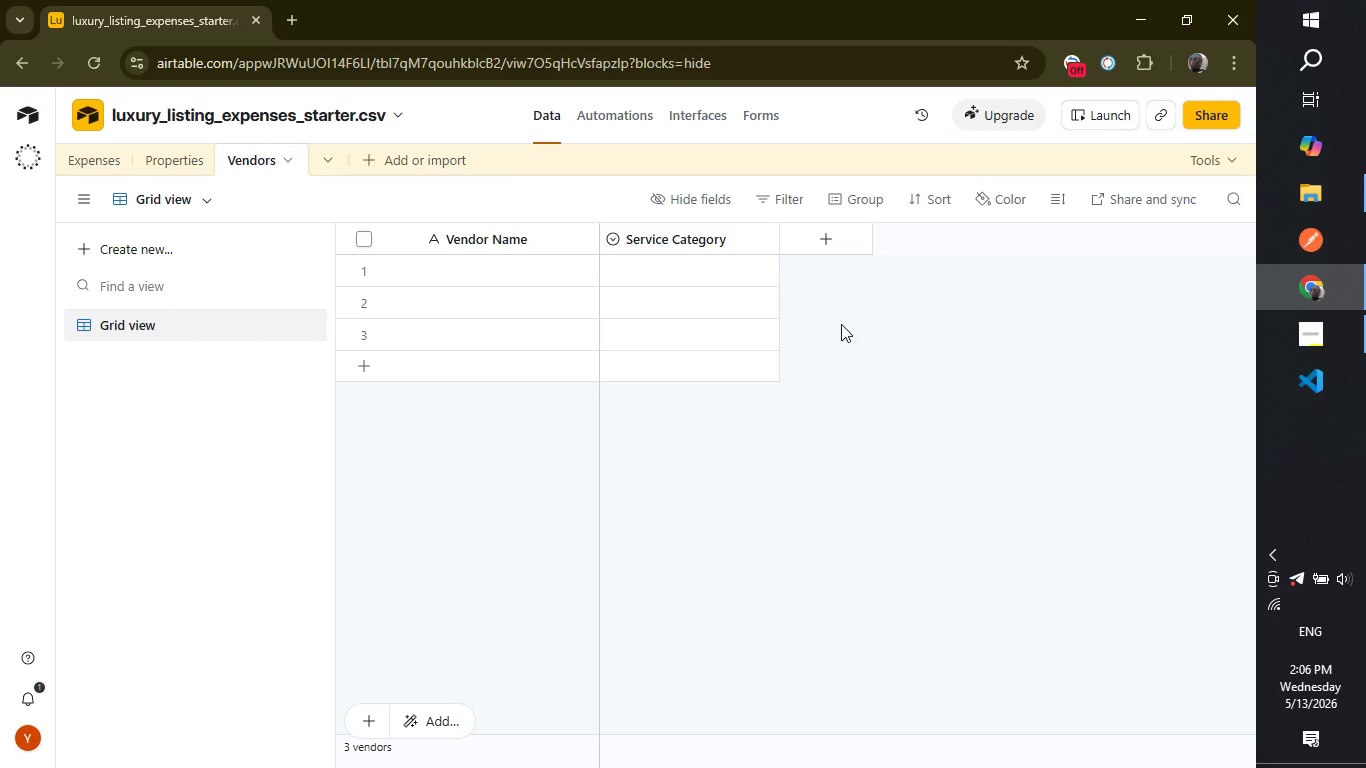 
left_click([111, 153])
 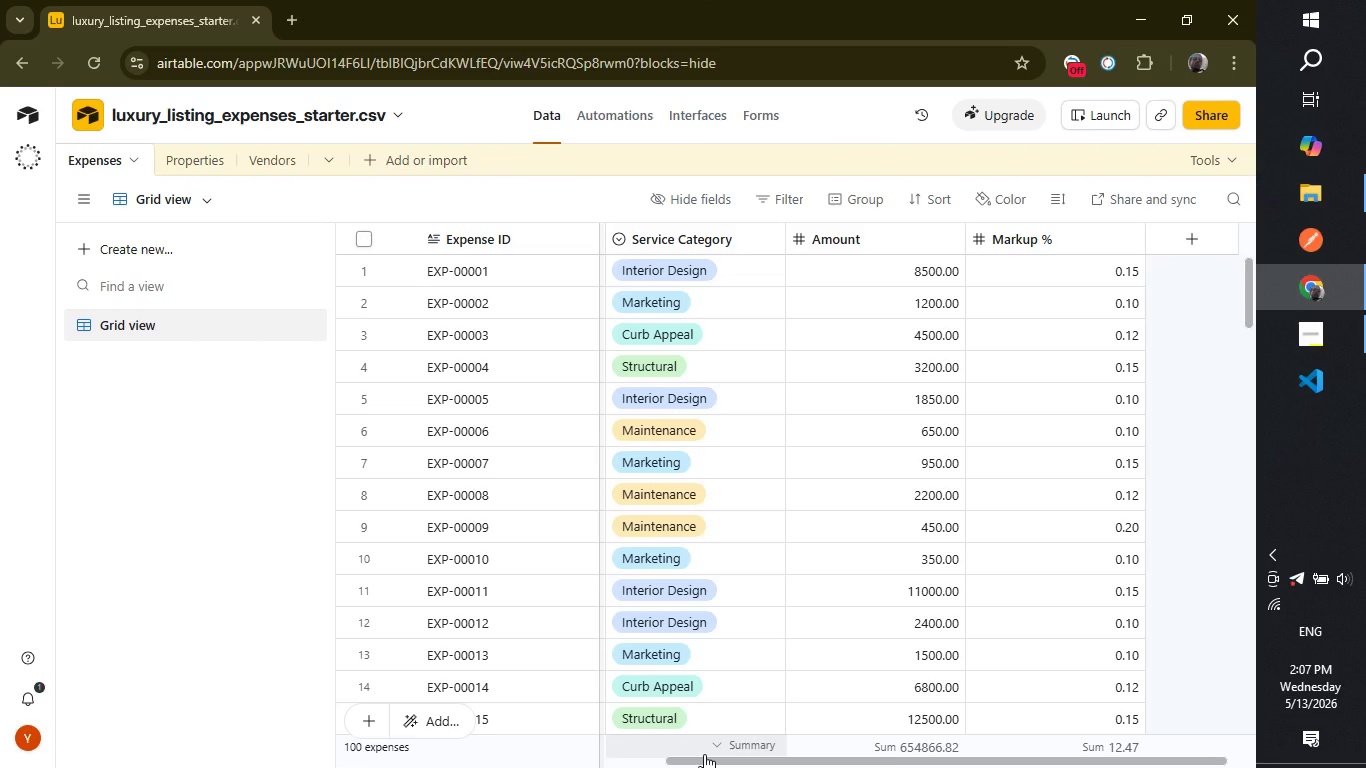 
wait(6.06)
 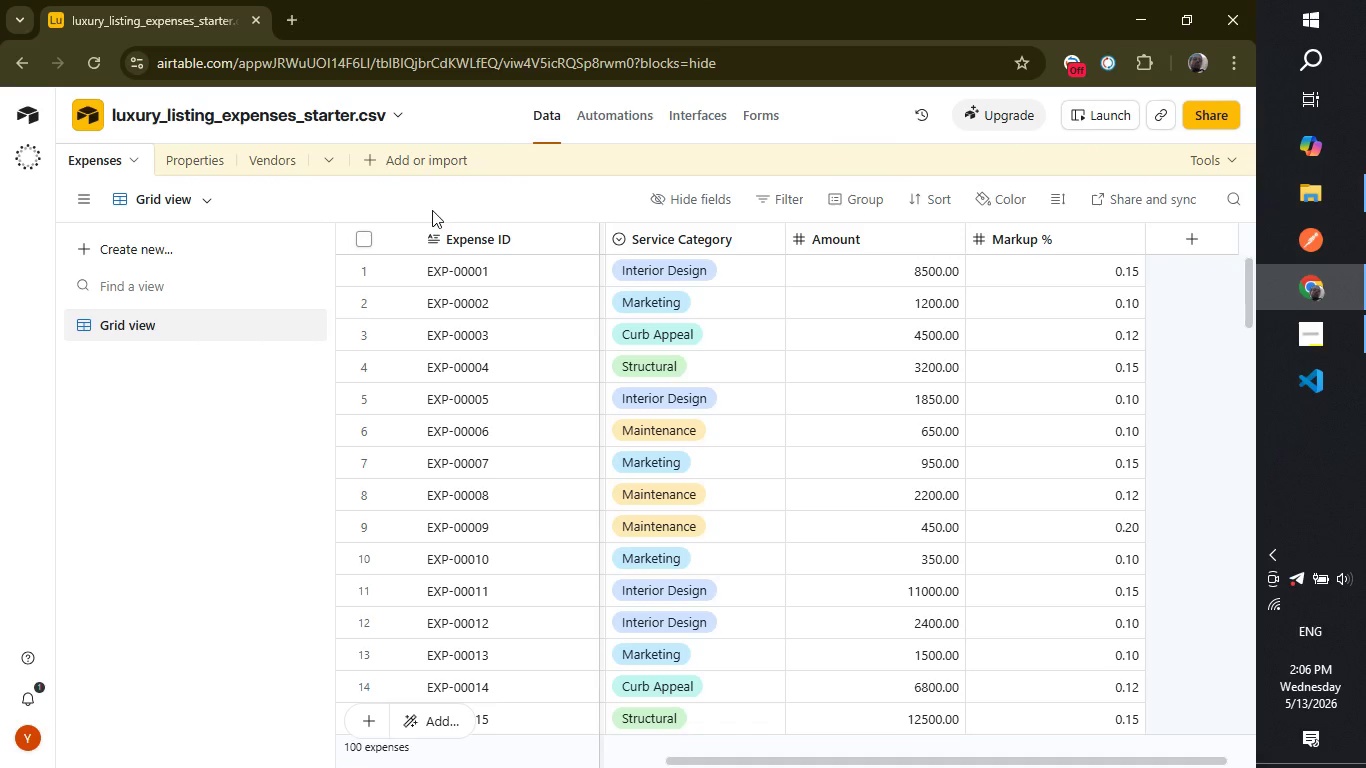 
left_click_drag(start_coordinate=[730, 764], to_coordinate=[755, 758])
 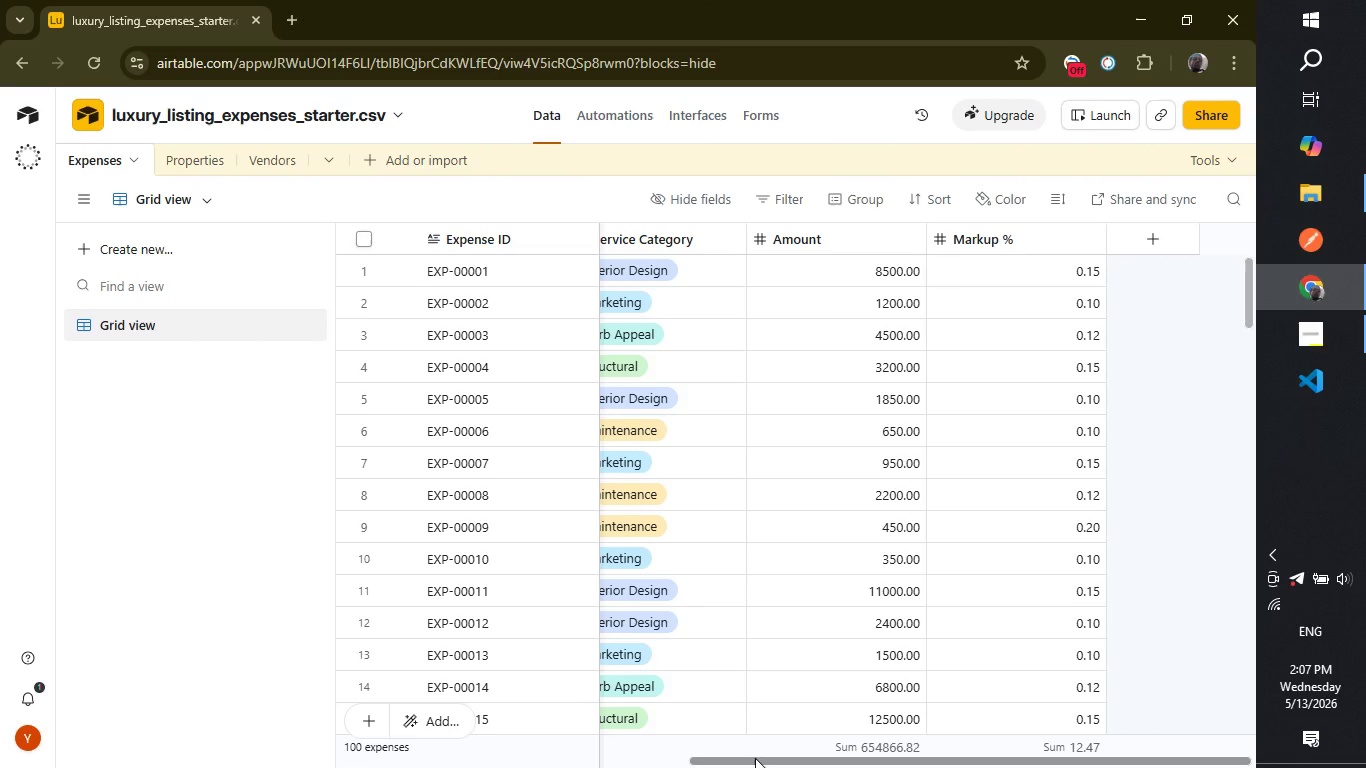 
left_click_drag(start_coordinate=[755, 758], to_coordinate=[480, 763])
 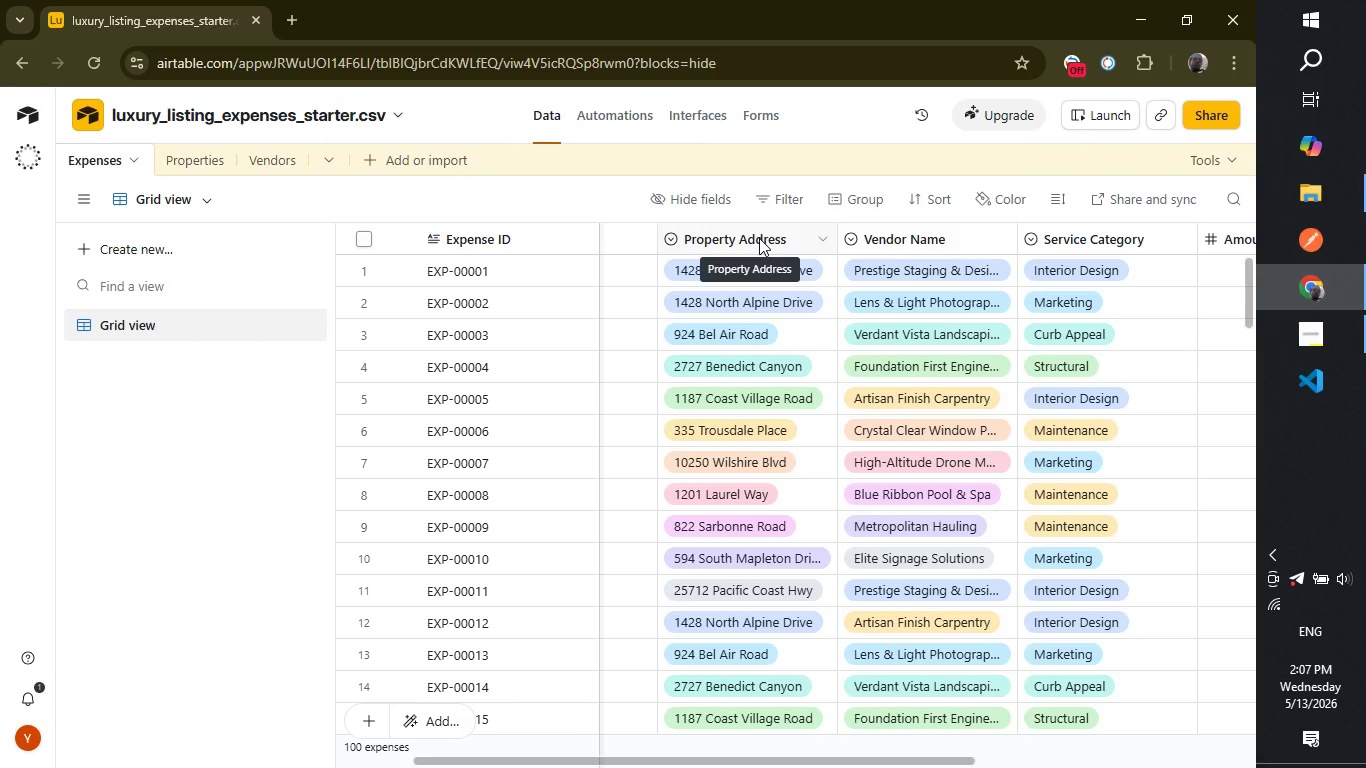 
wait(29.42)
 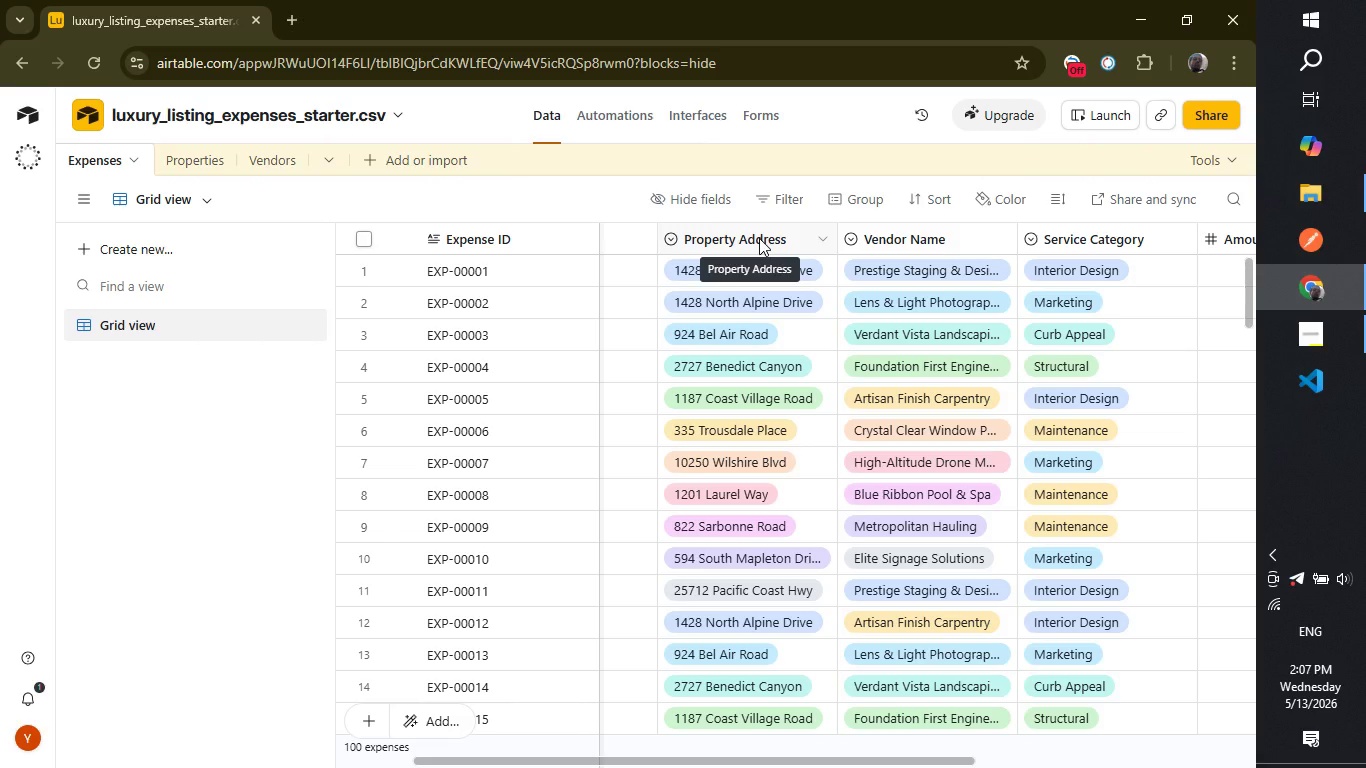 
double_click([759, 238])
 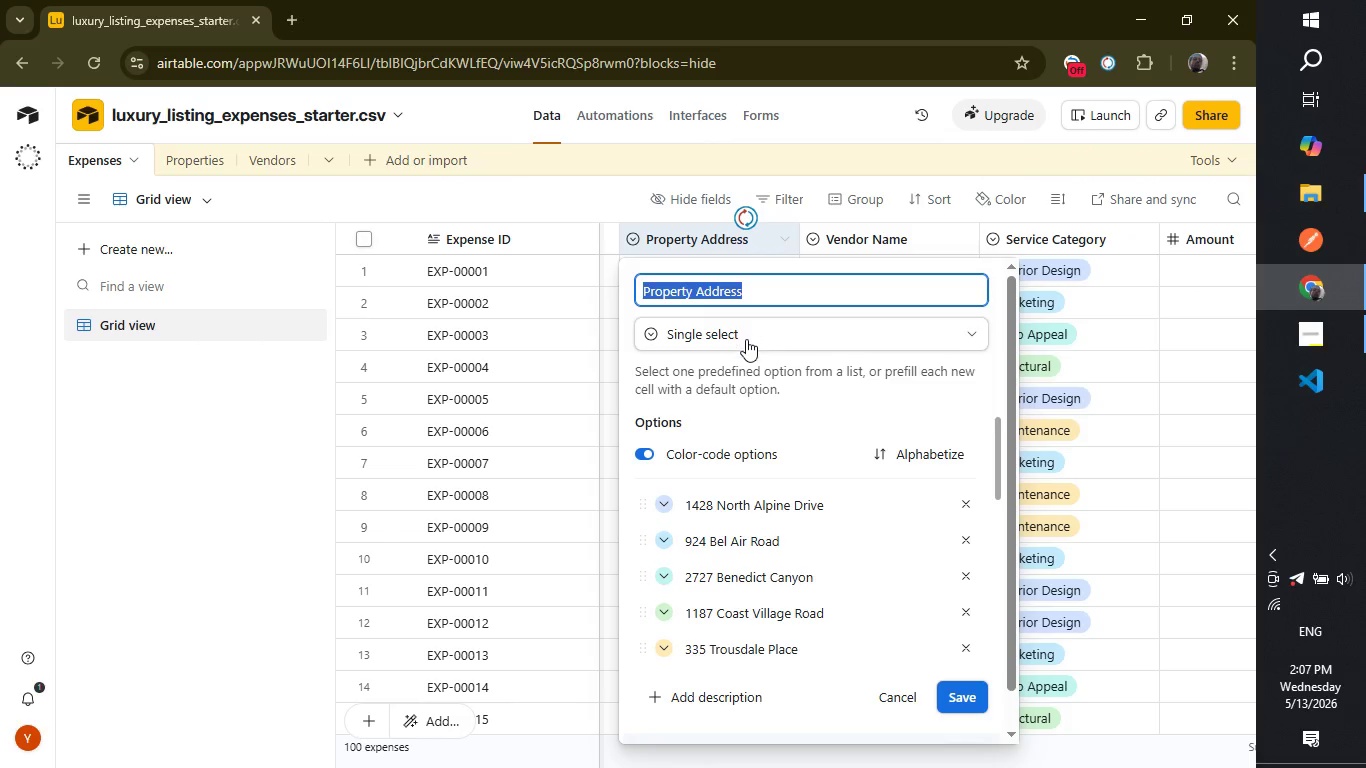 
left_click([746, 341])
 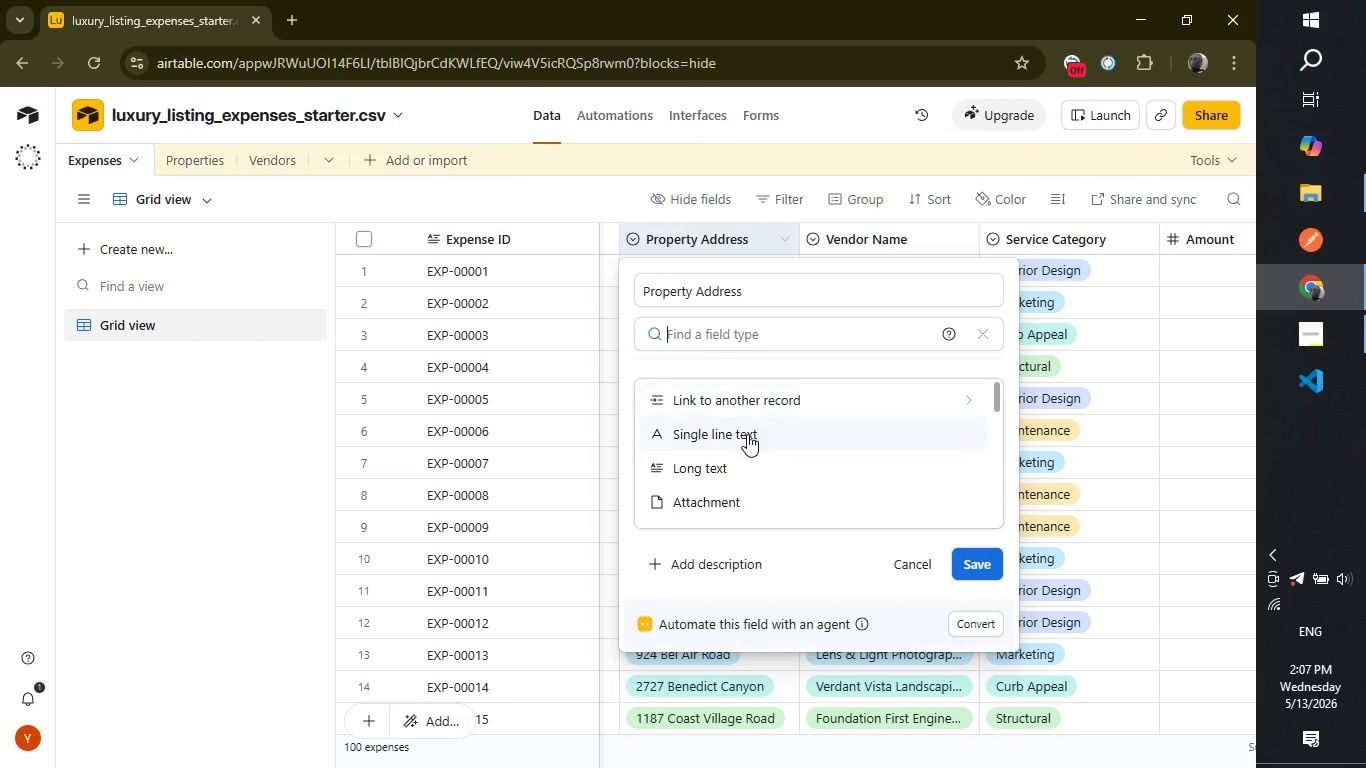 
left_click([748, 434])
 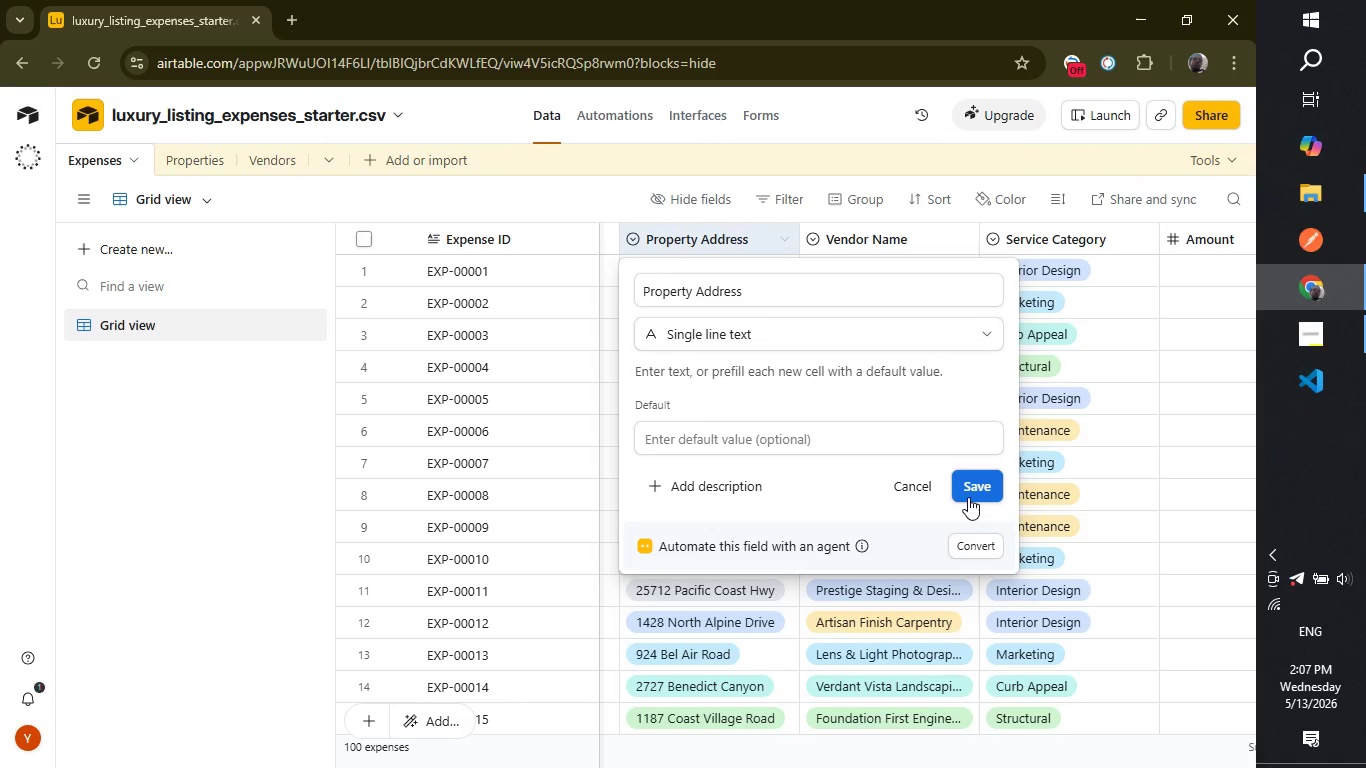 
left_click([968, 496])
 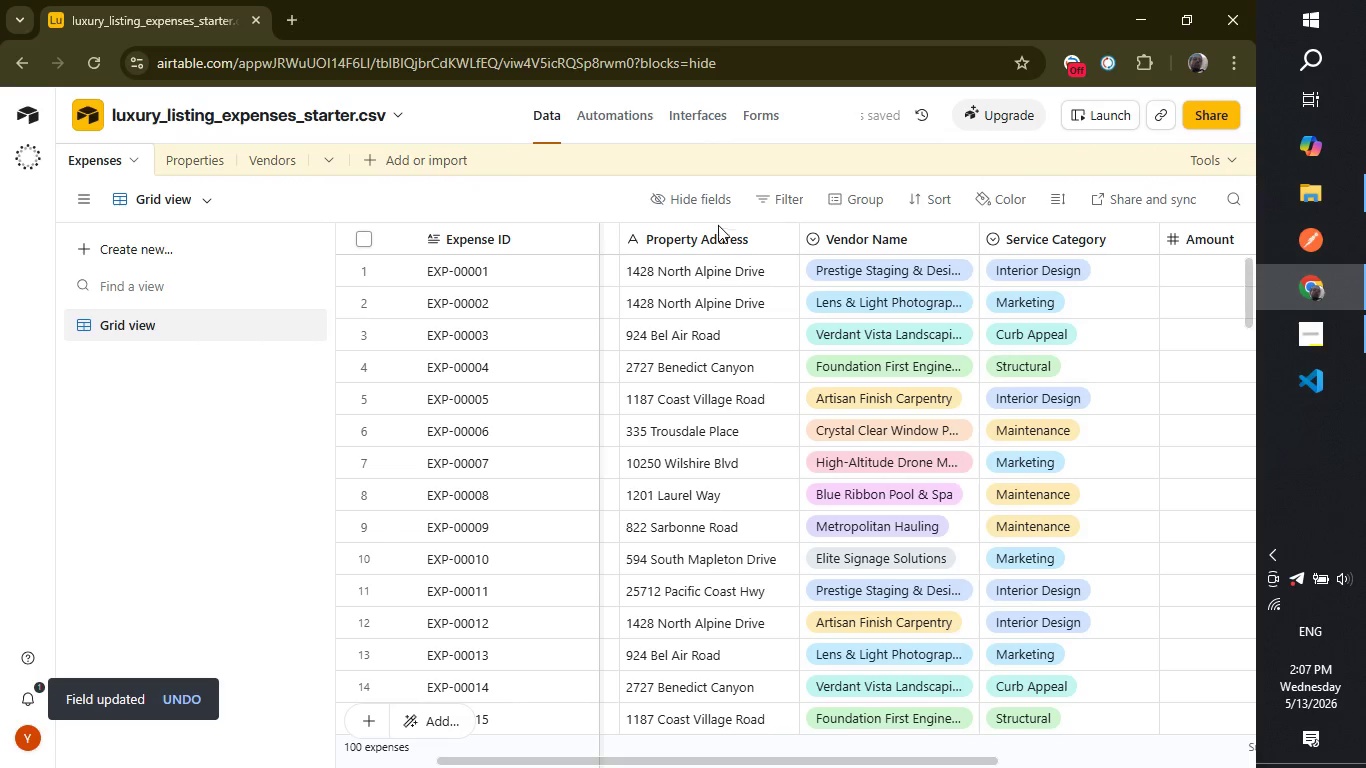 
double_click([722, 234])
 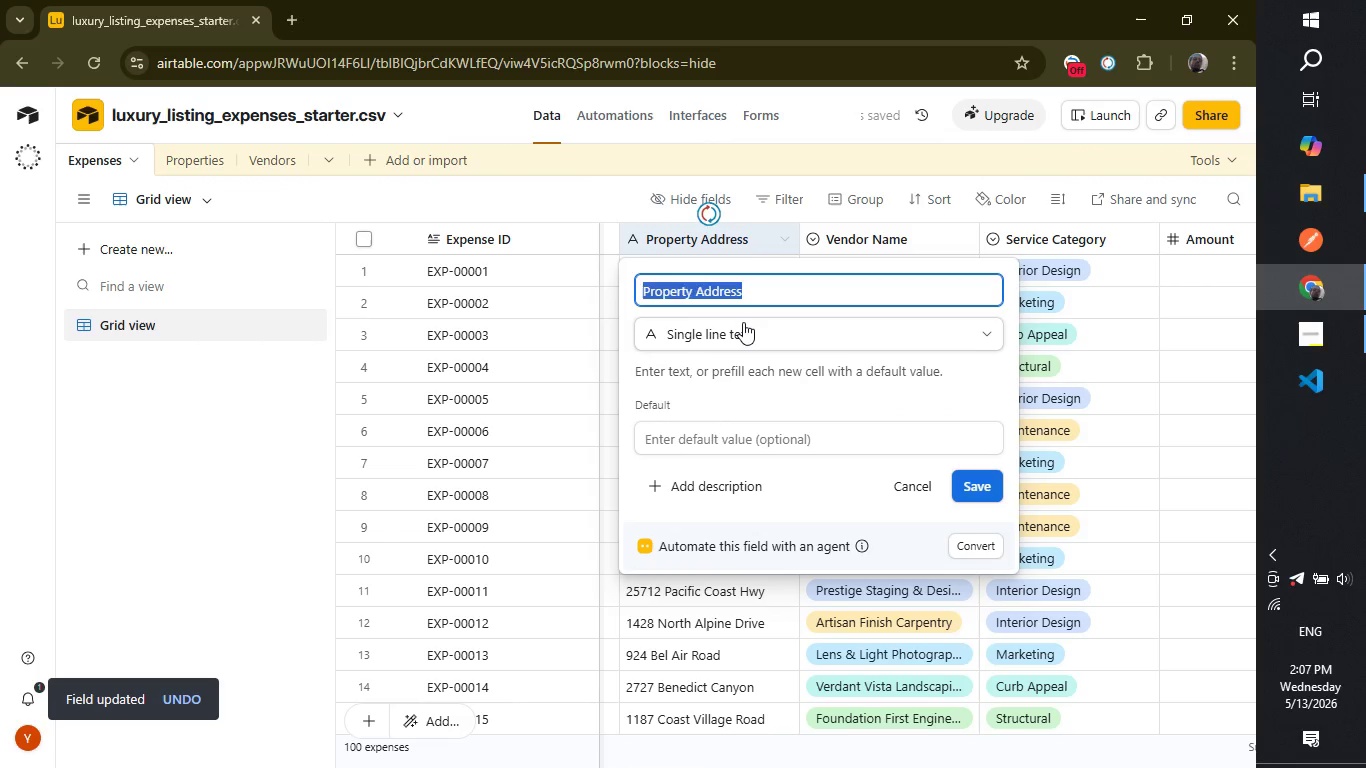 
left_click([743, 322])
 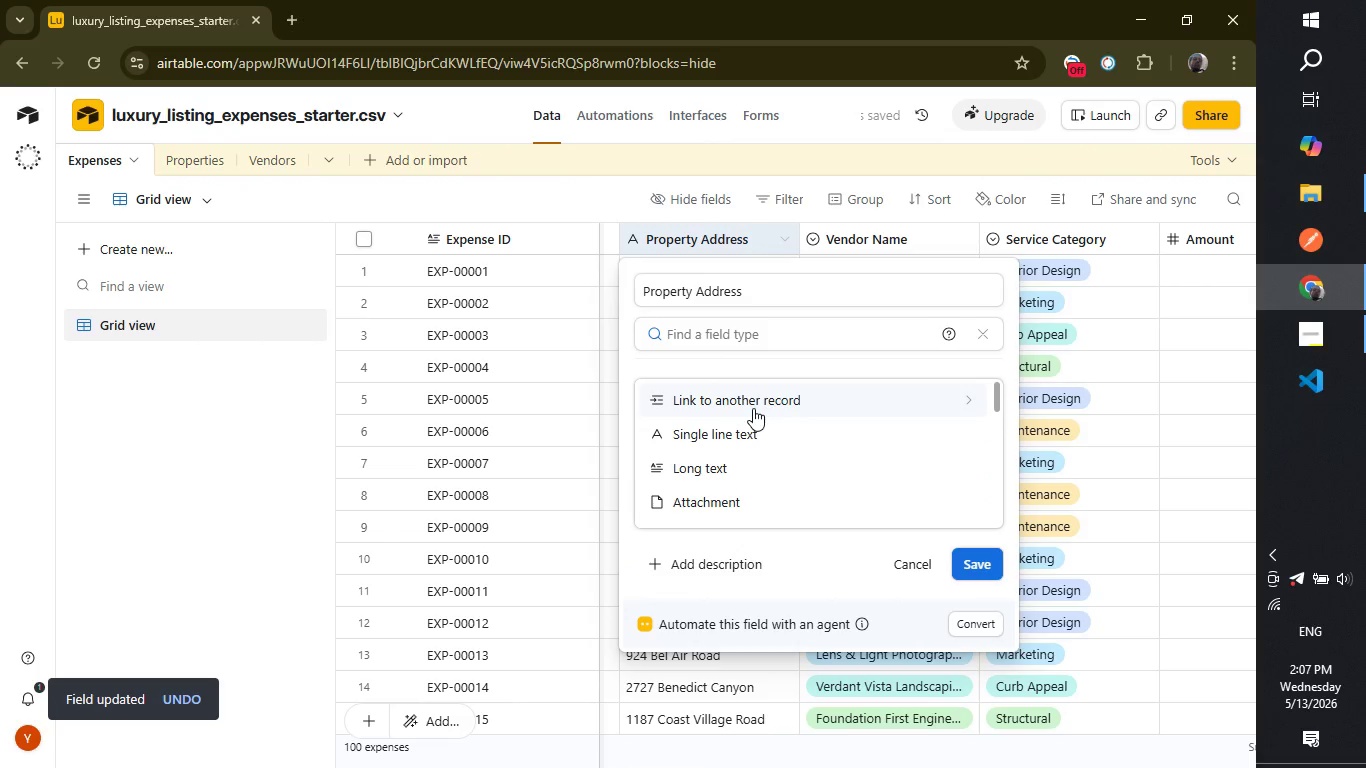 
left_click([753, 410])
 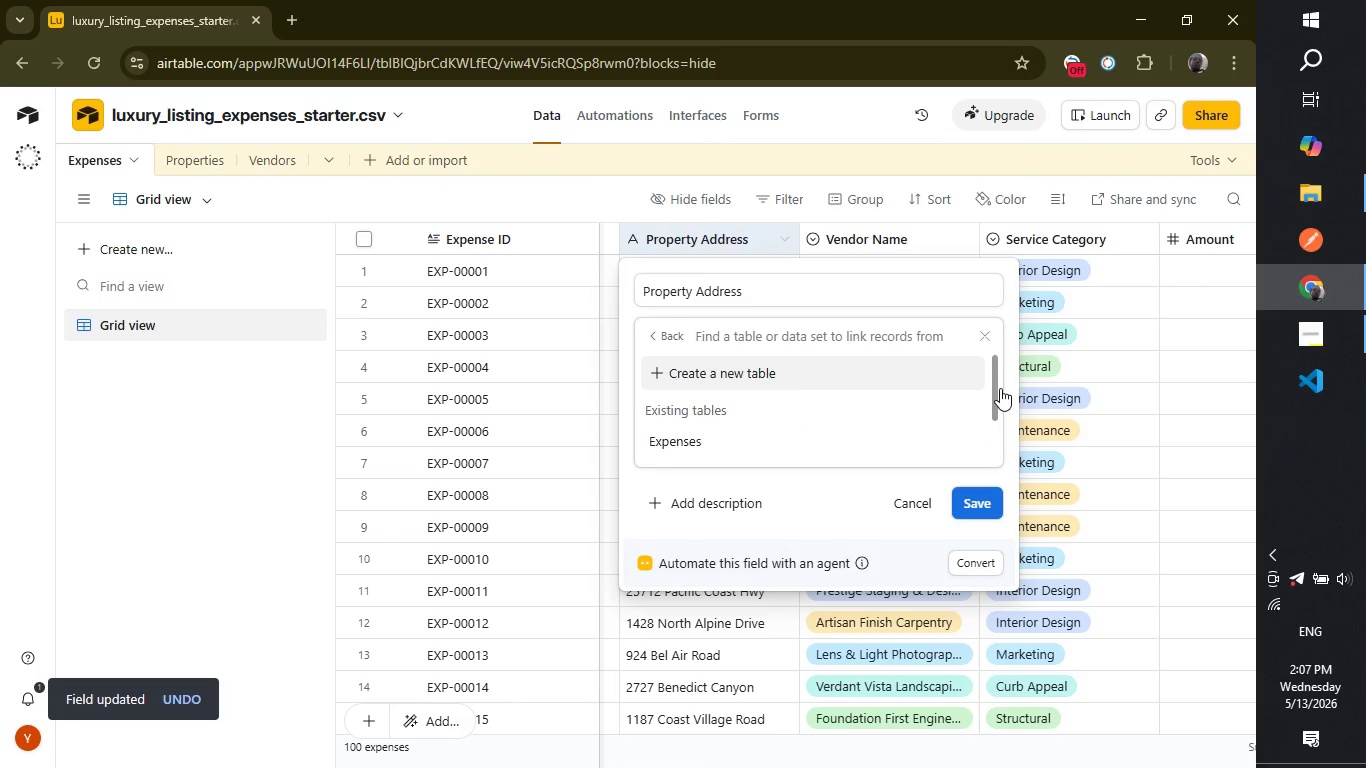 
left_click_drag(start_coordinate=[1000, 388], to_coordinate=[995, 419])
 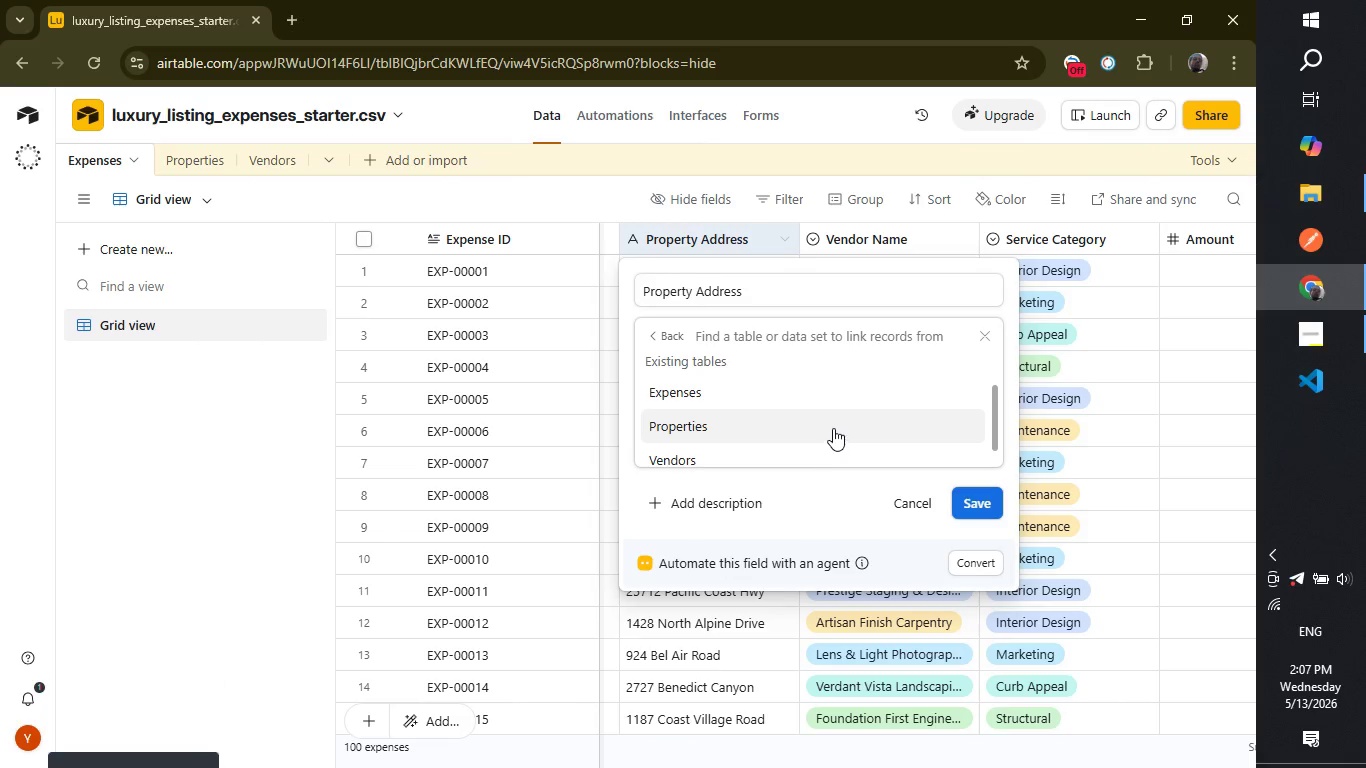 
left_click([833, 428])
 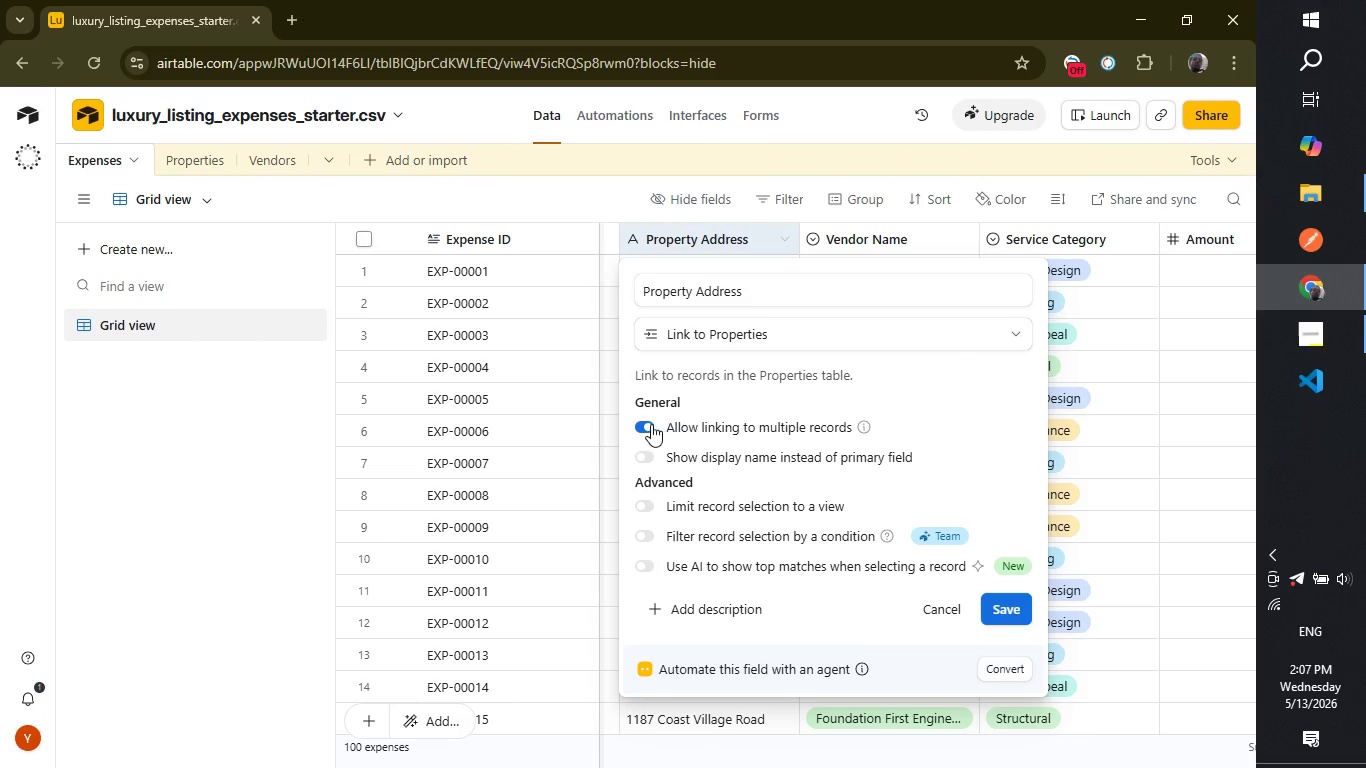 
left_click([644, 424])
 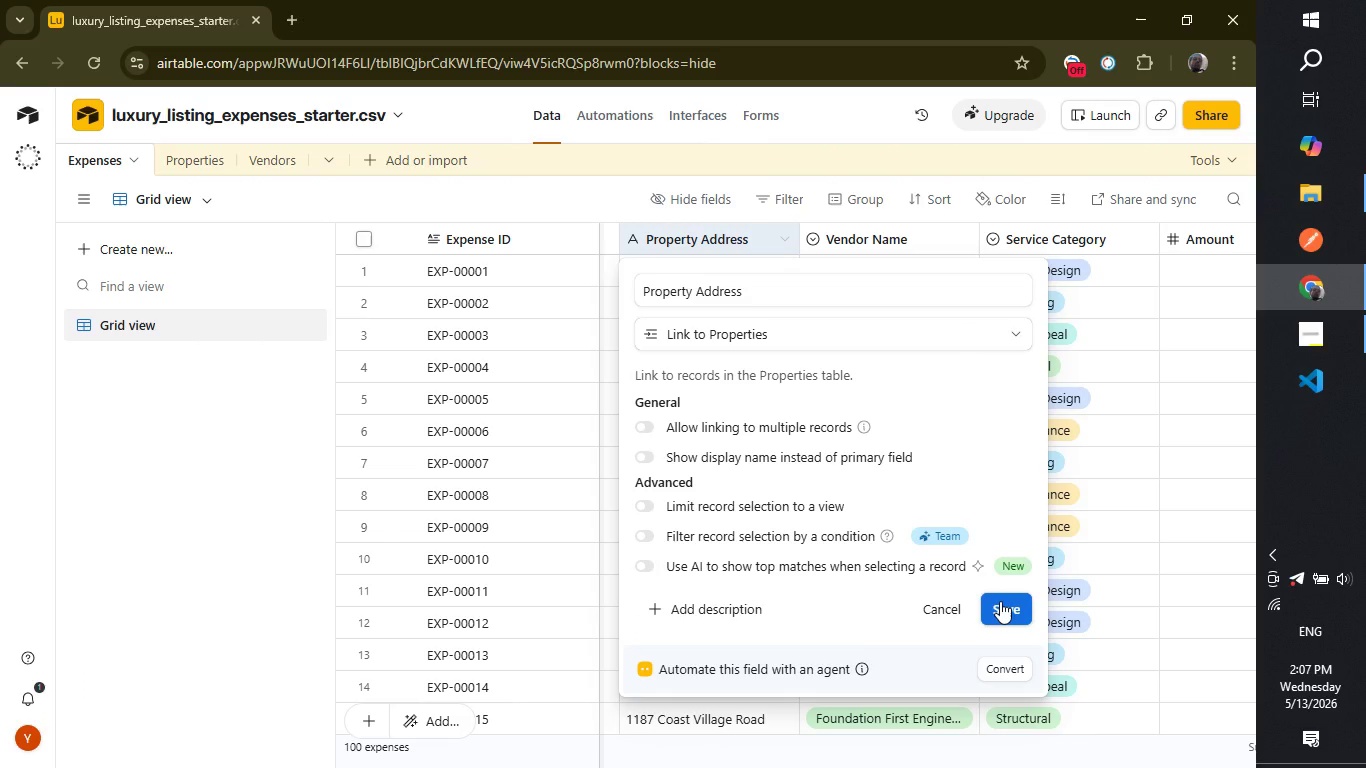 
left_click([1000, 601])
 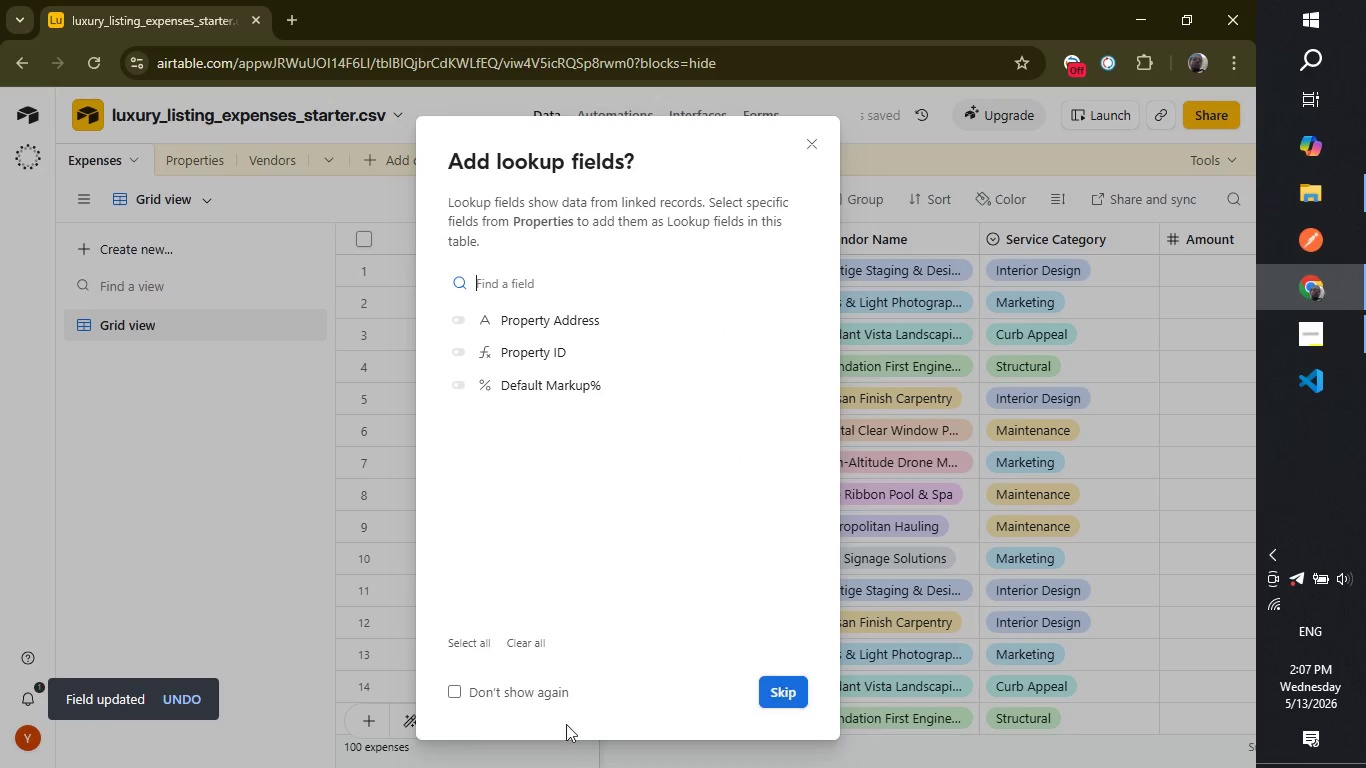 
left_click([456, 692])
 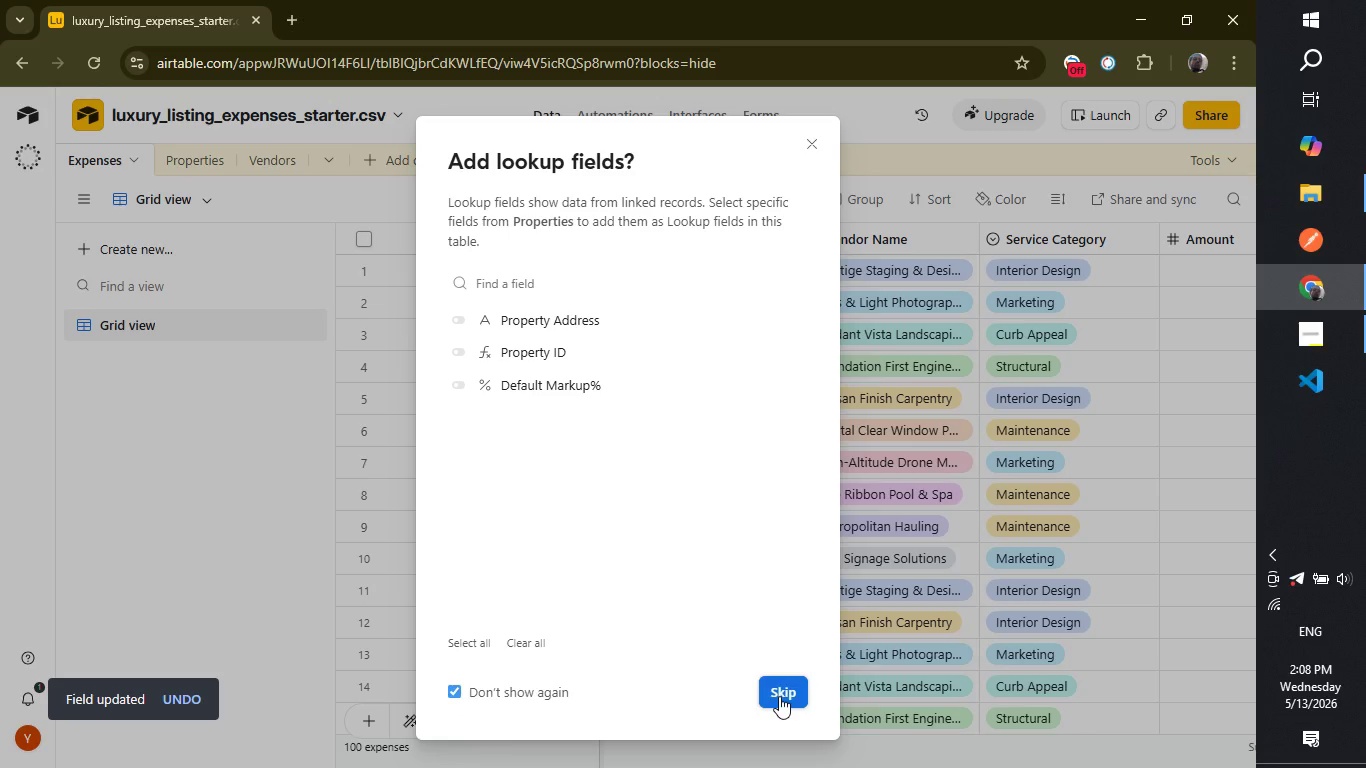 
left_click([457, 694])
 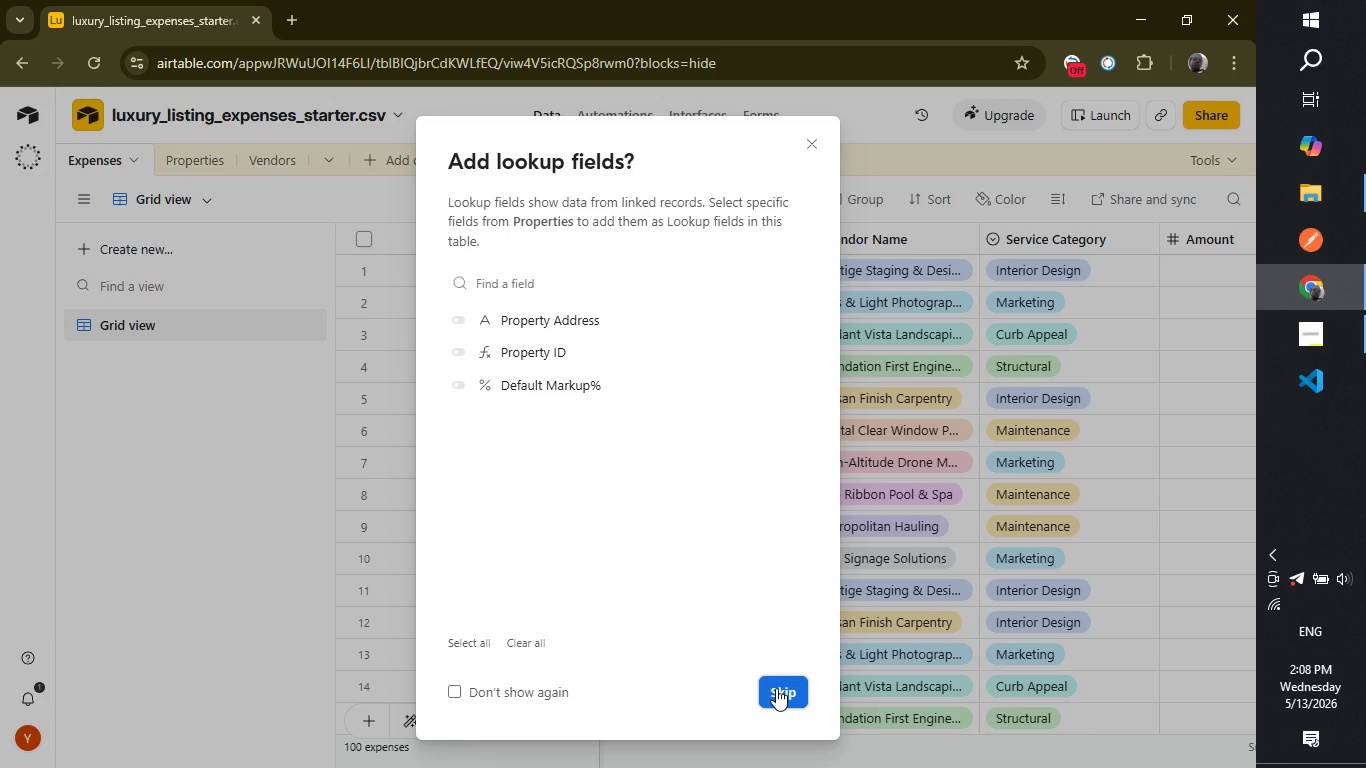 
left_click([776, 688])
 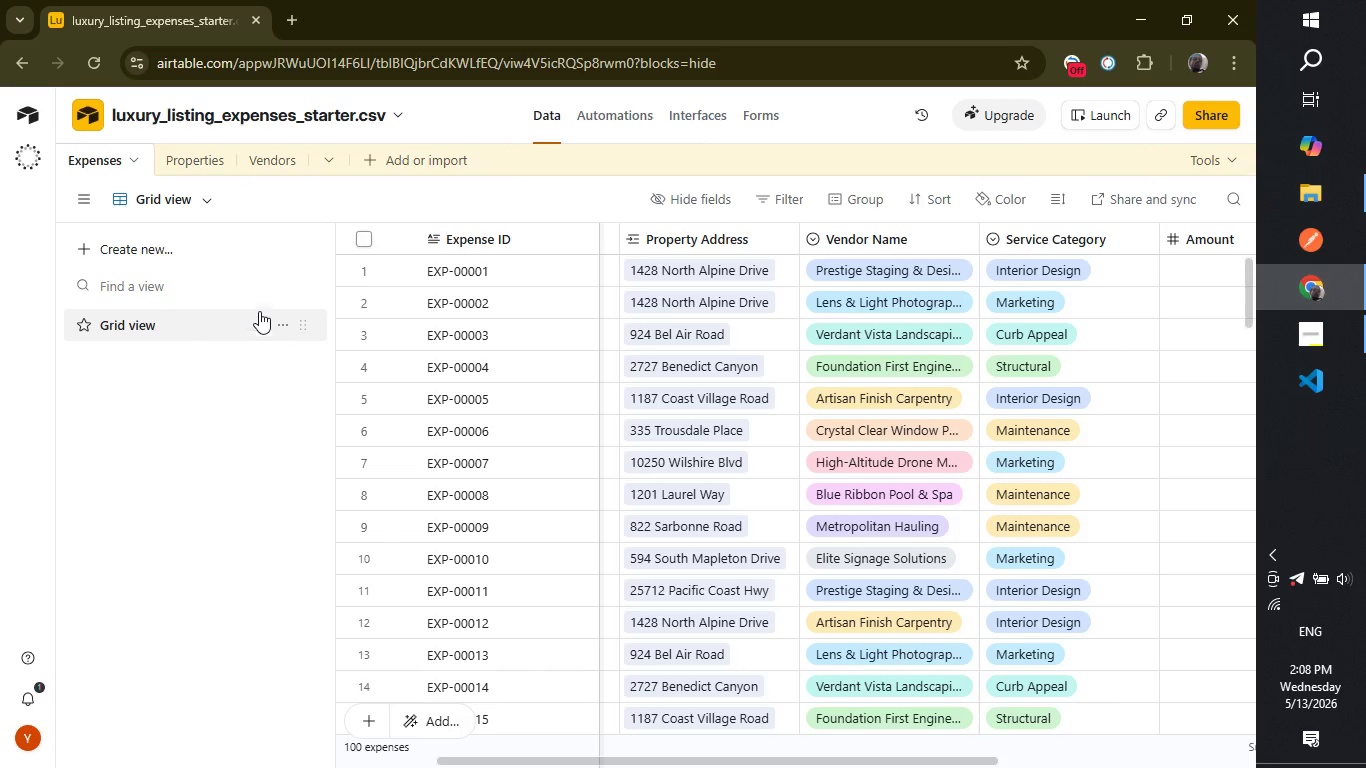 
left_click([208, 158])
 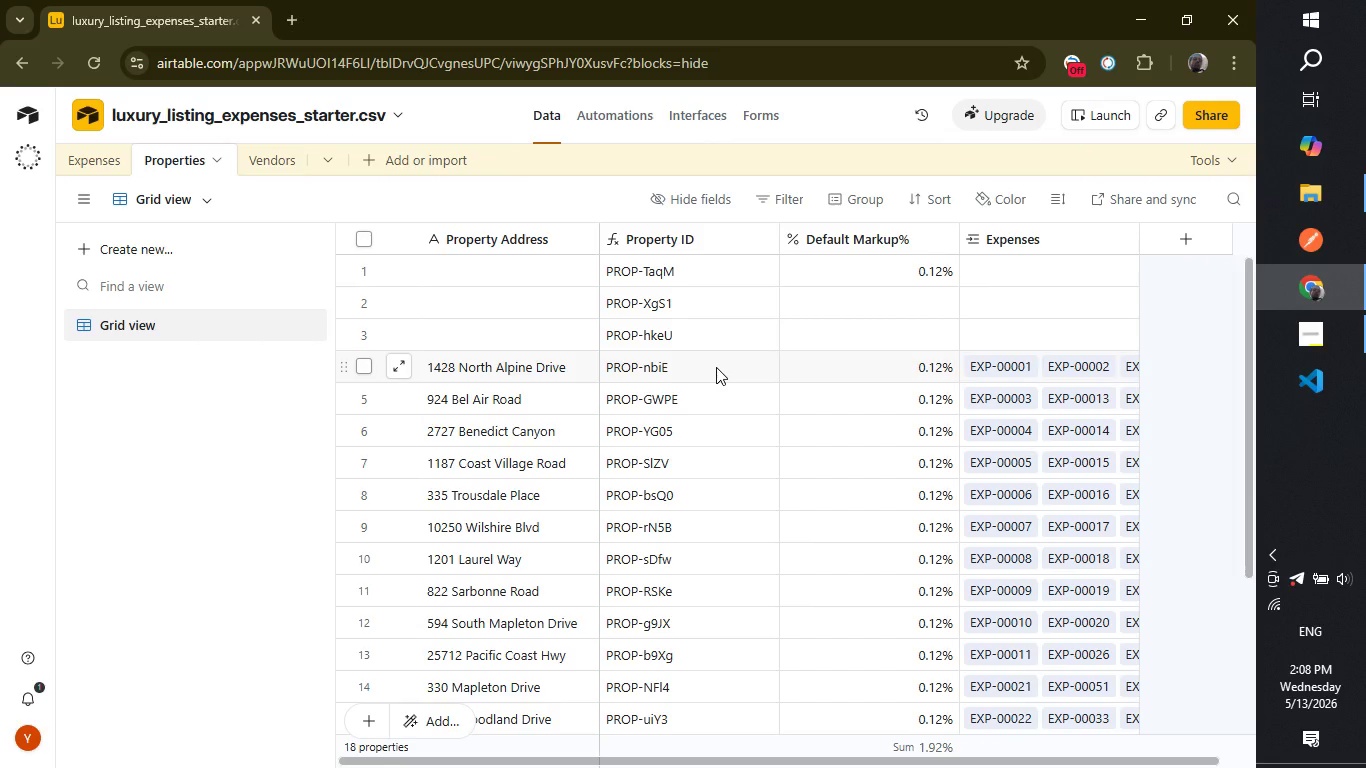 
wait(8.2)
 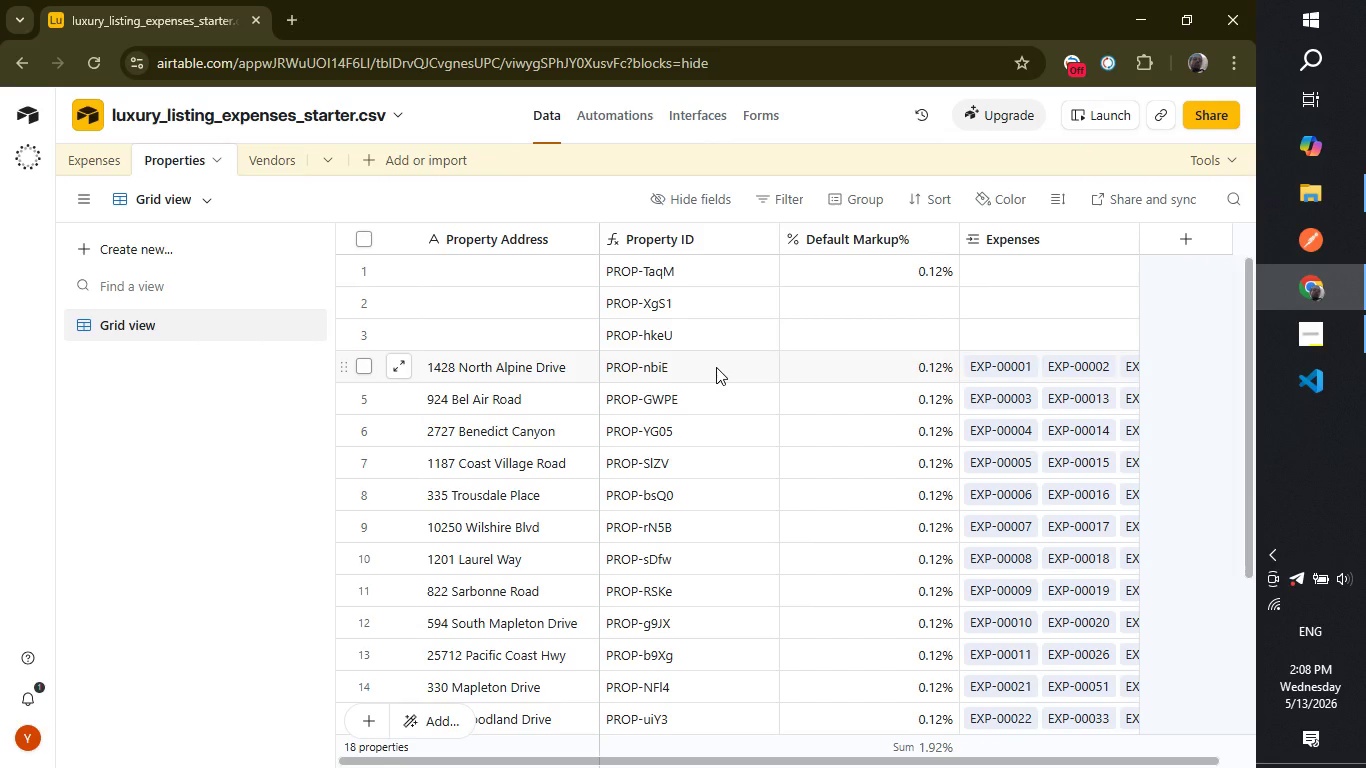 
left_click([359, 268])
 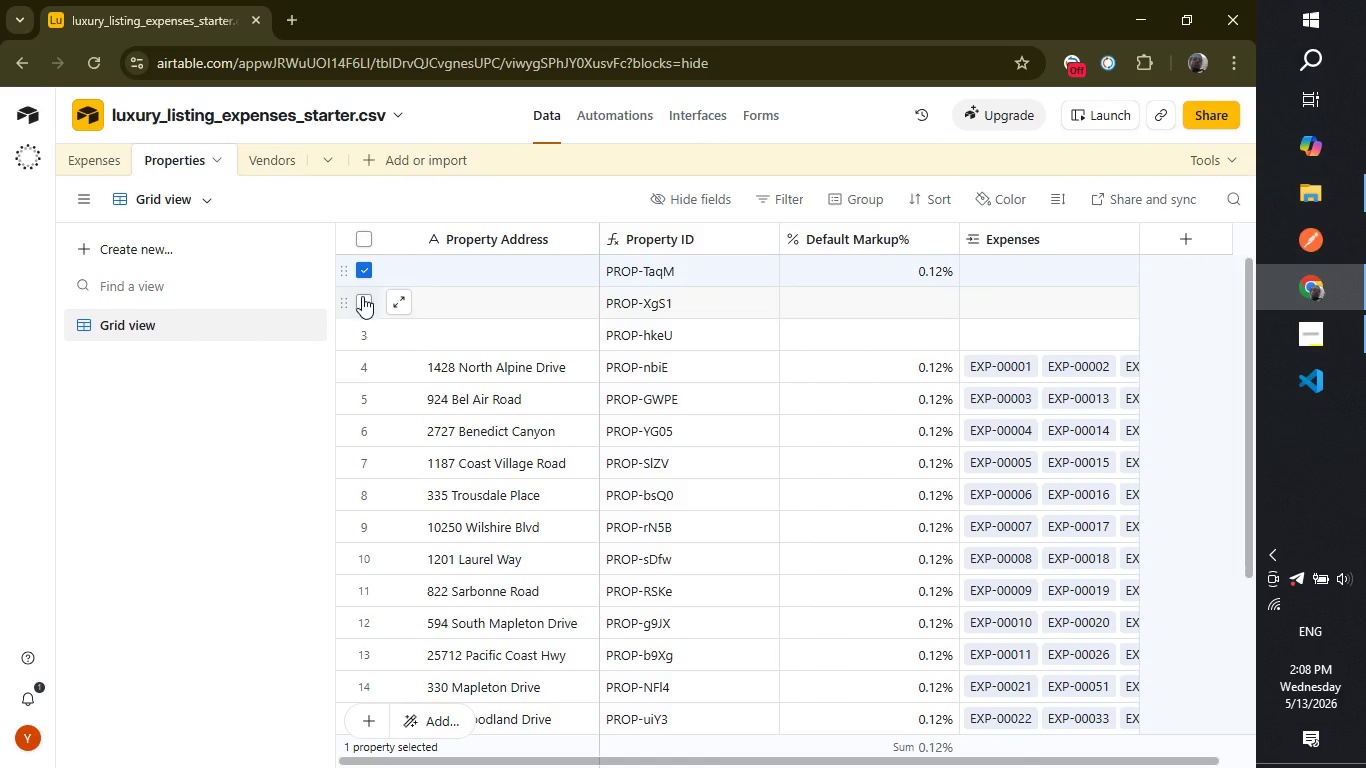 
left_click([362, 296])
 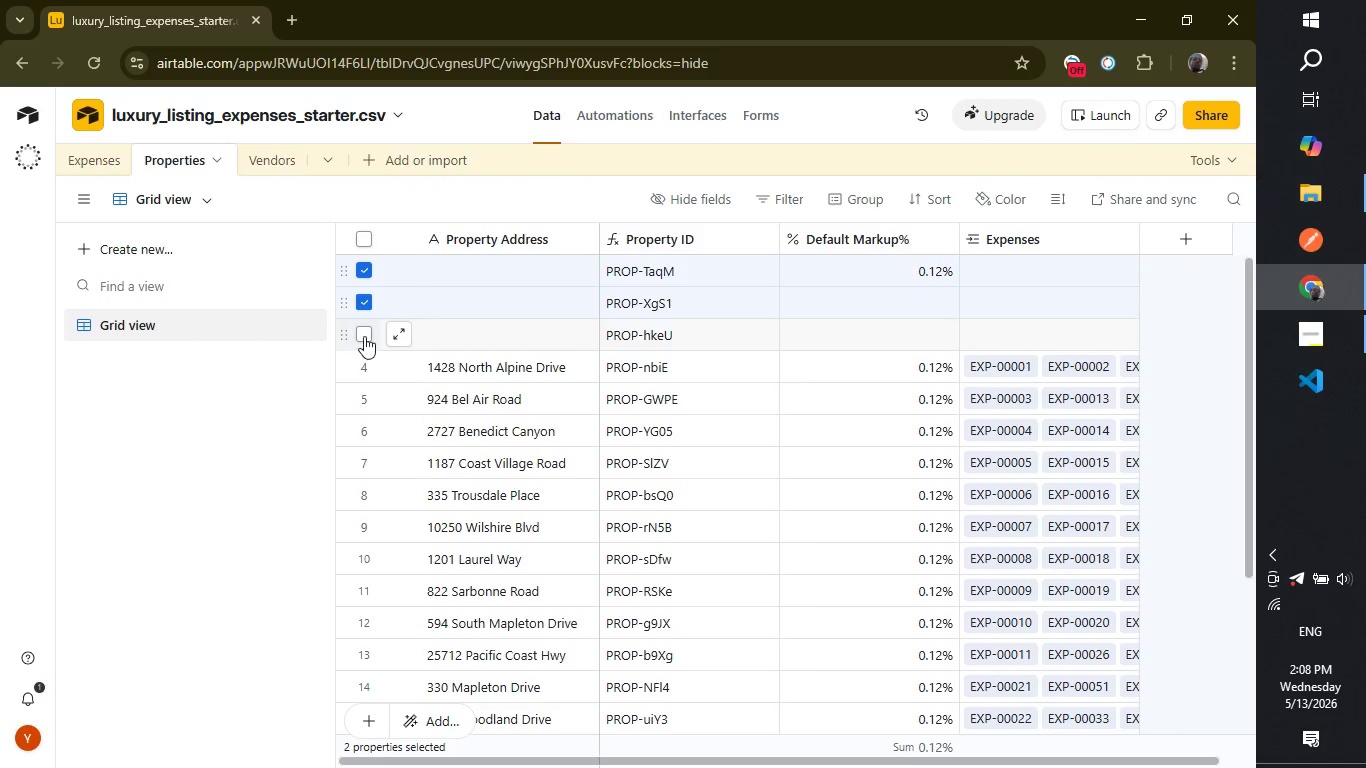 
left_click([364, 336])
 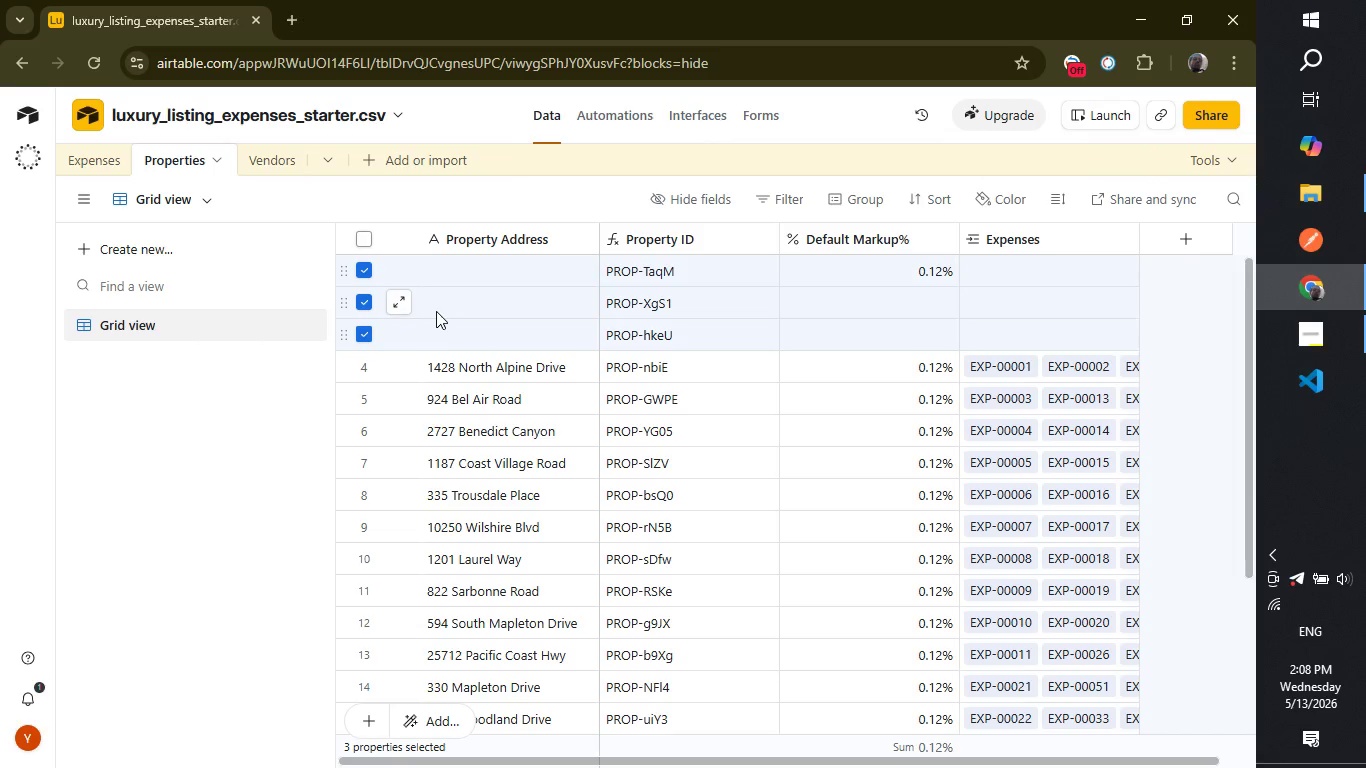 
right_click([437, 311])
 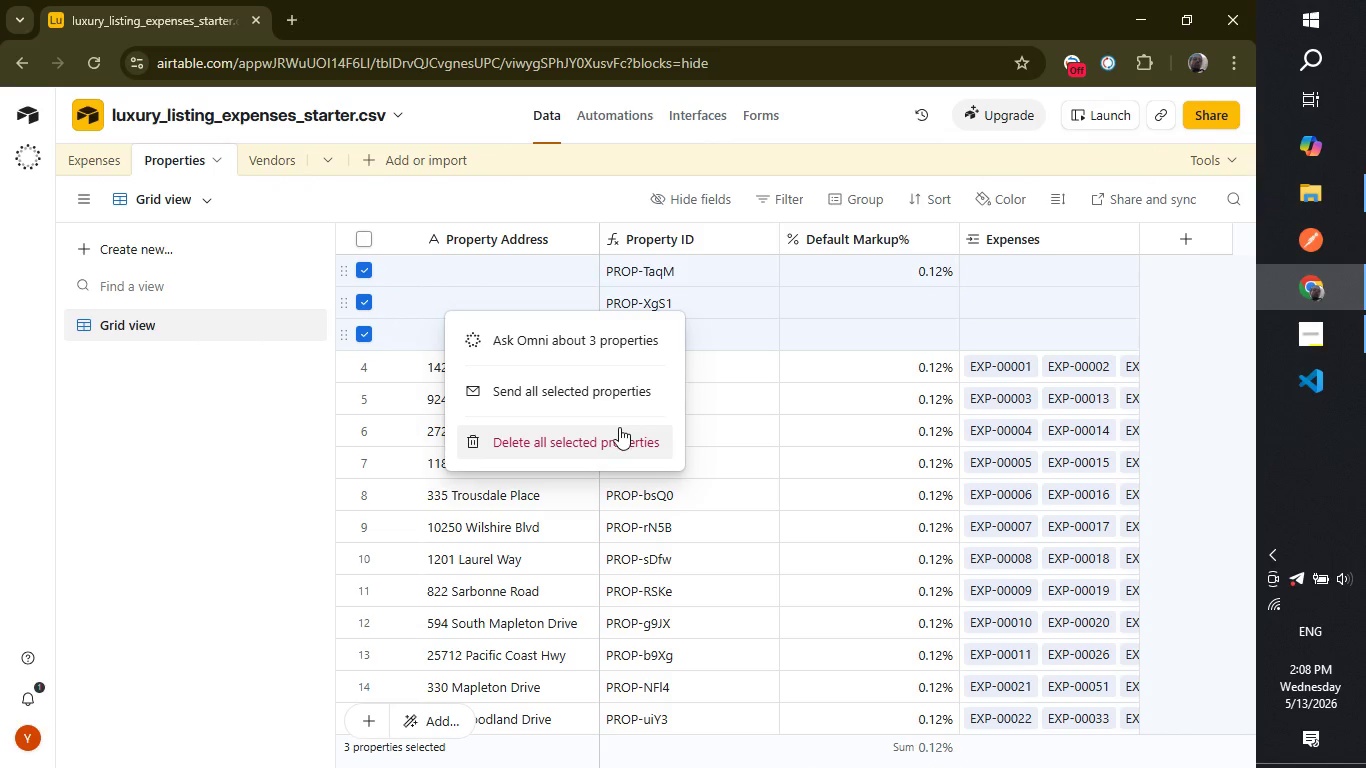 
left_click([618, 429])
 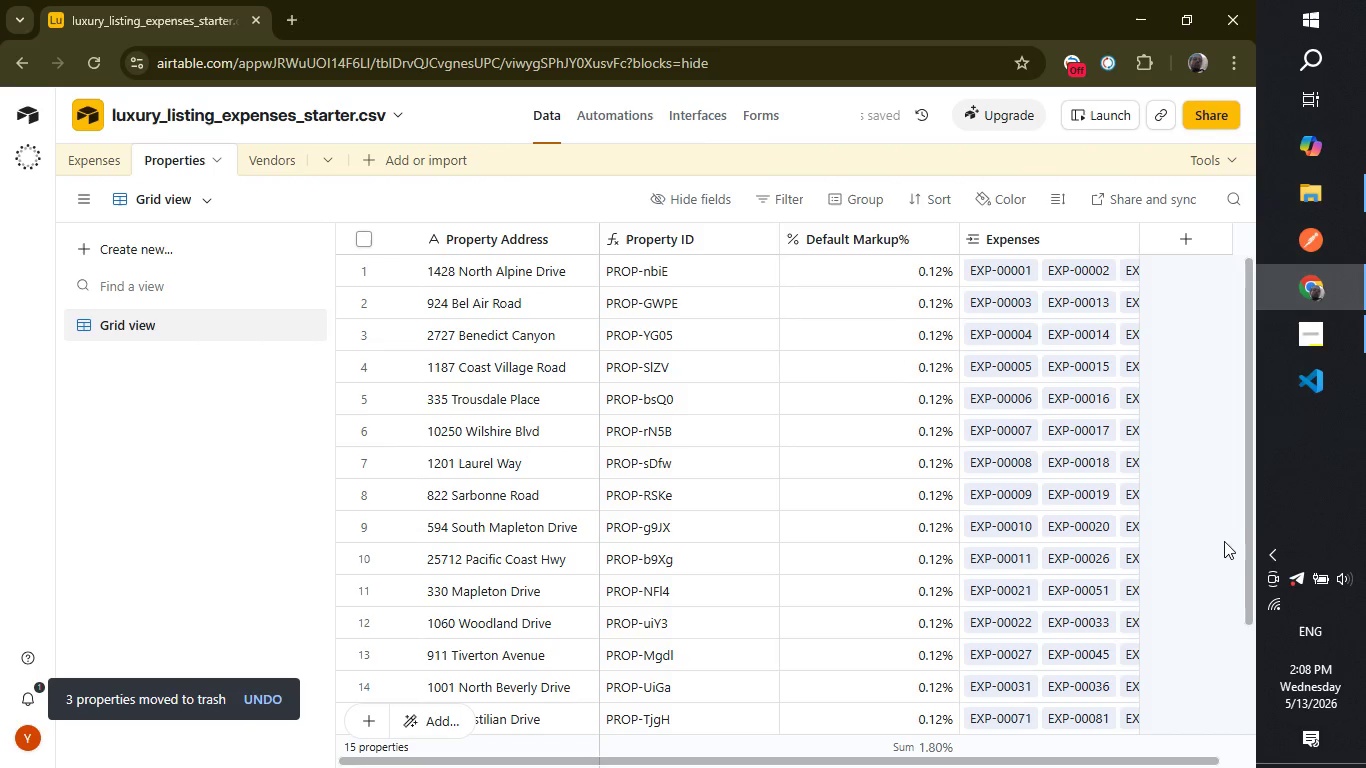 
left_click_drag(start_coordinate=[1249, 564], to_coordinate=[1243, 524])
 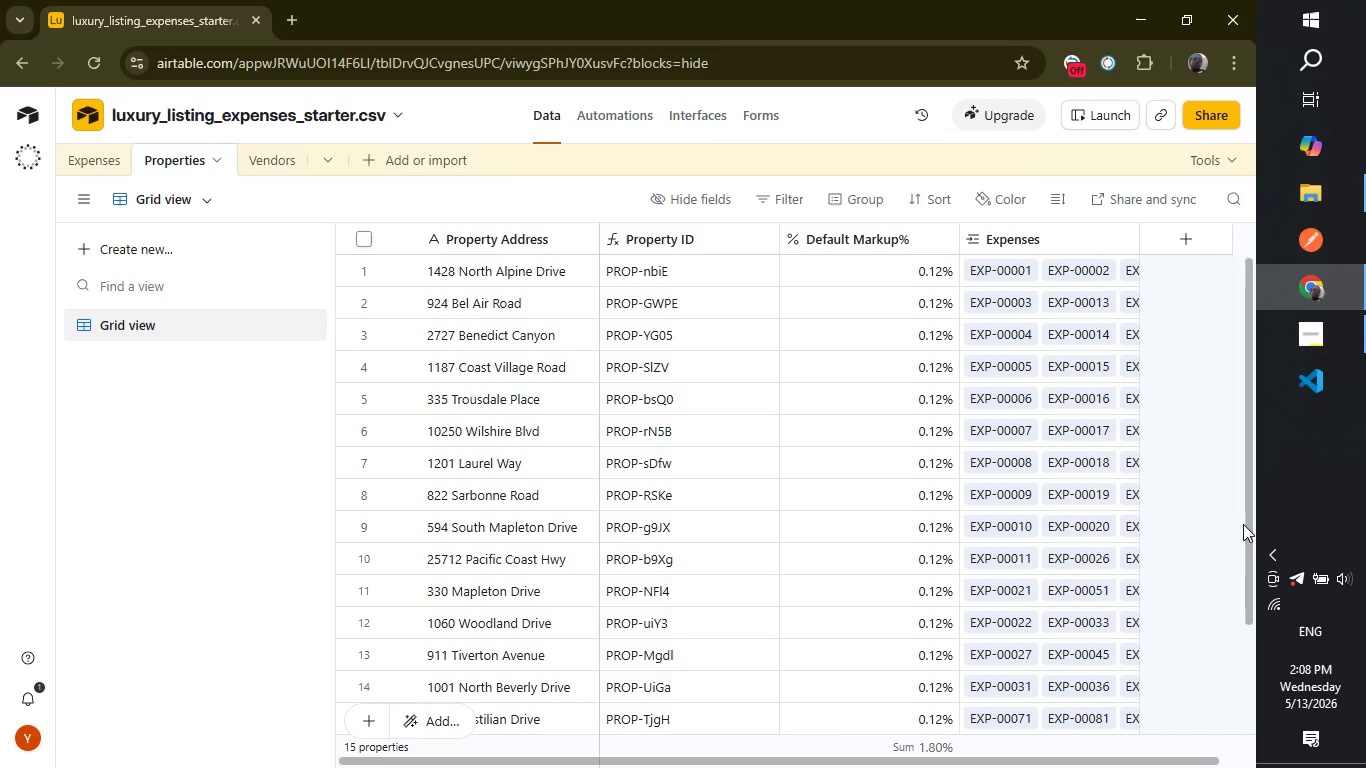 
wait(18.47)
 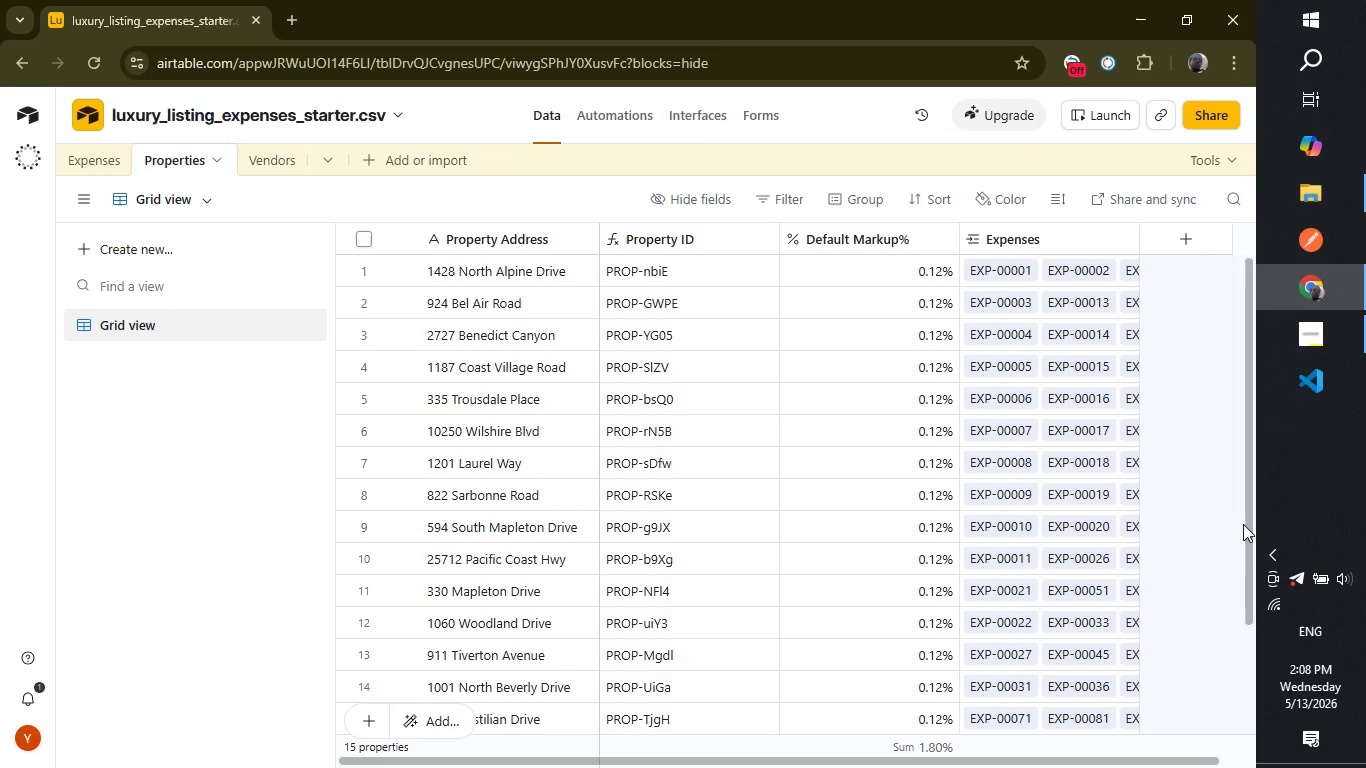 
mouse_move([993, 246])
 